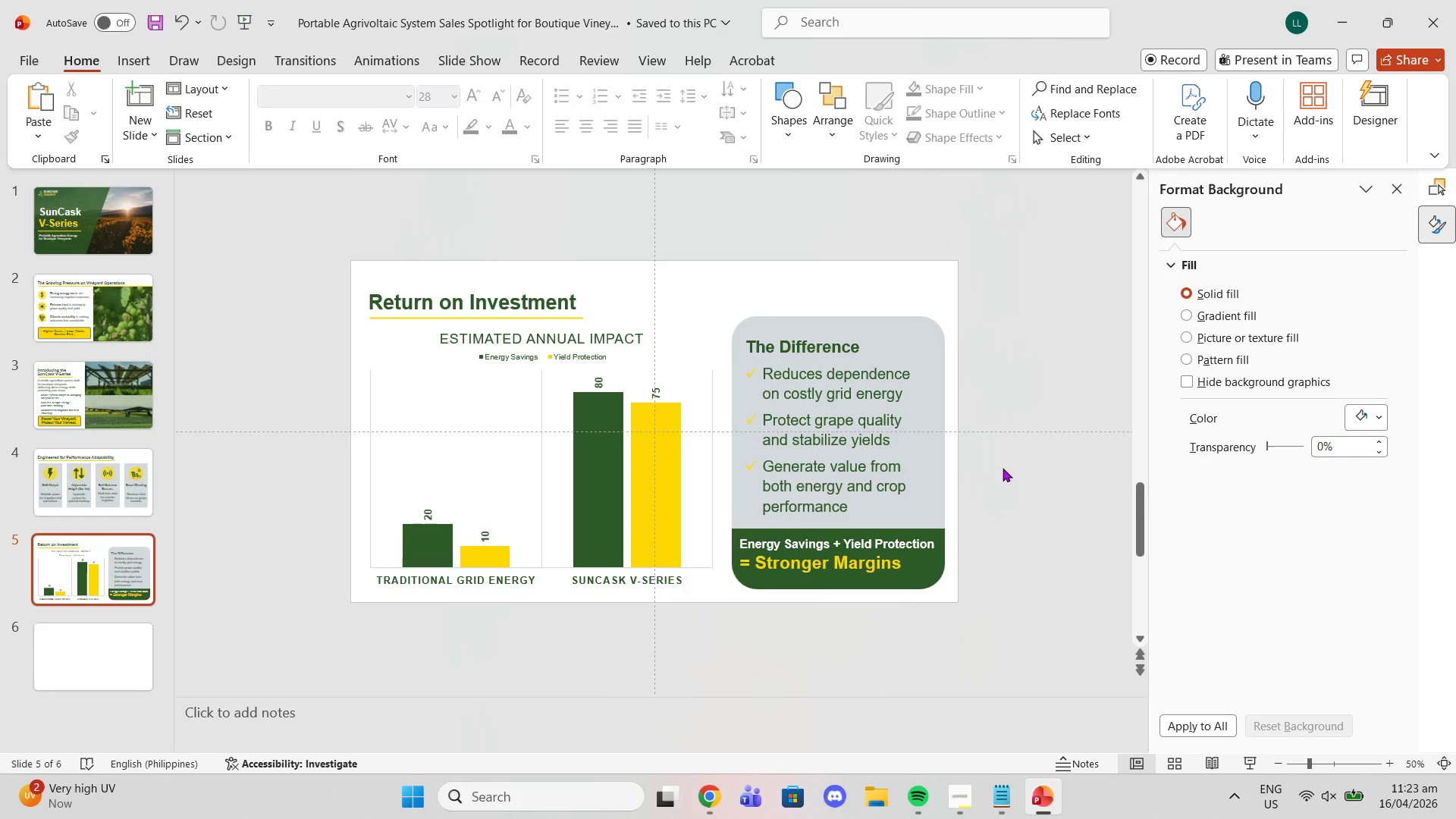 
left_click_drag(start_coordinate=[921, 568], to_coordinate=[752, 549])
 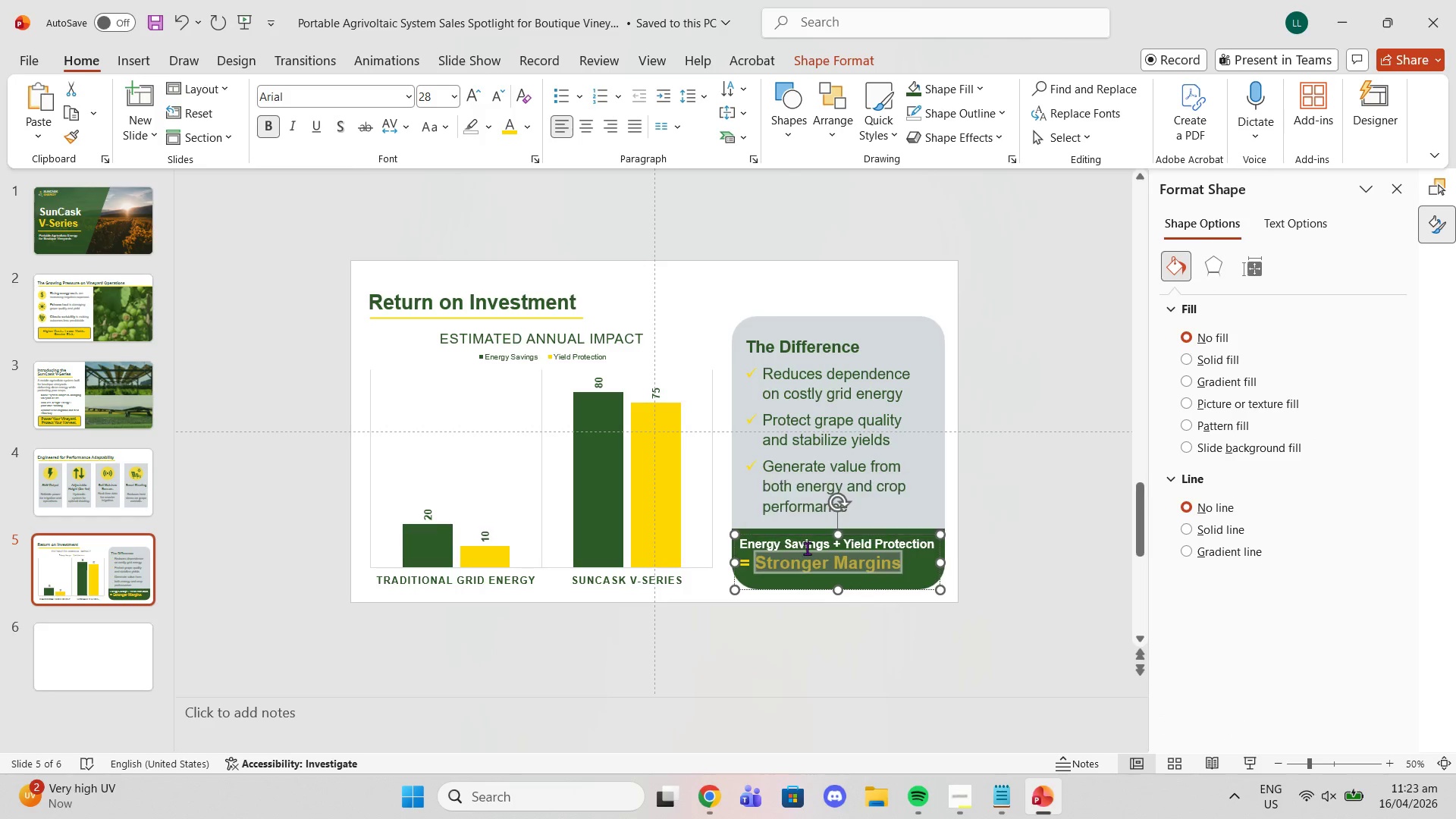 
left_click([807, 548])
 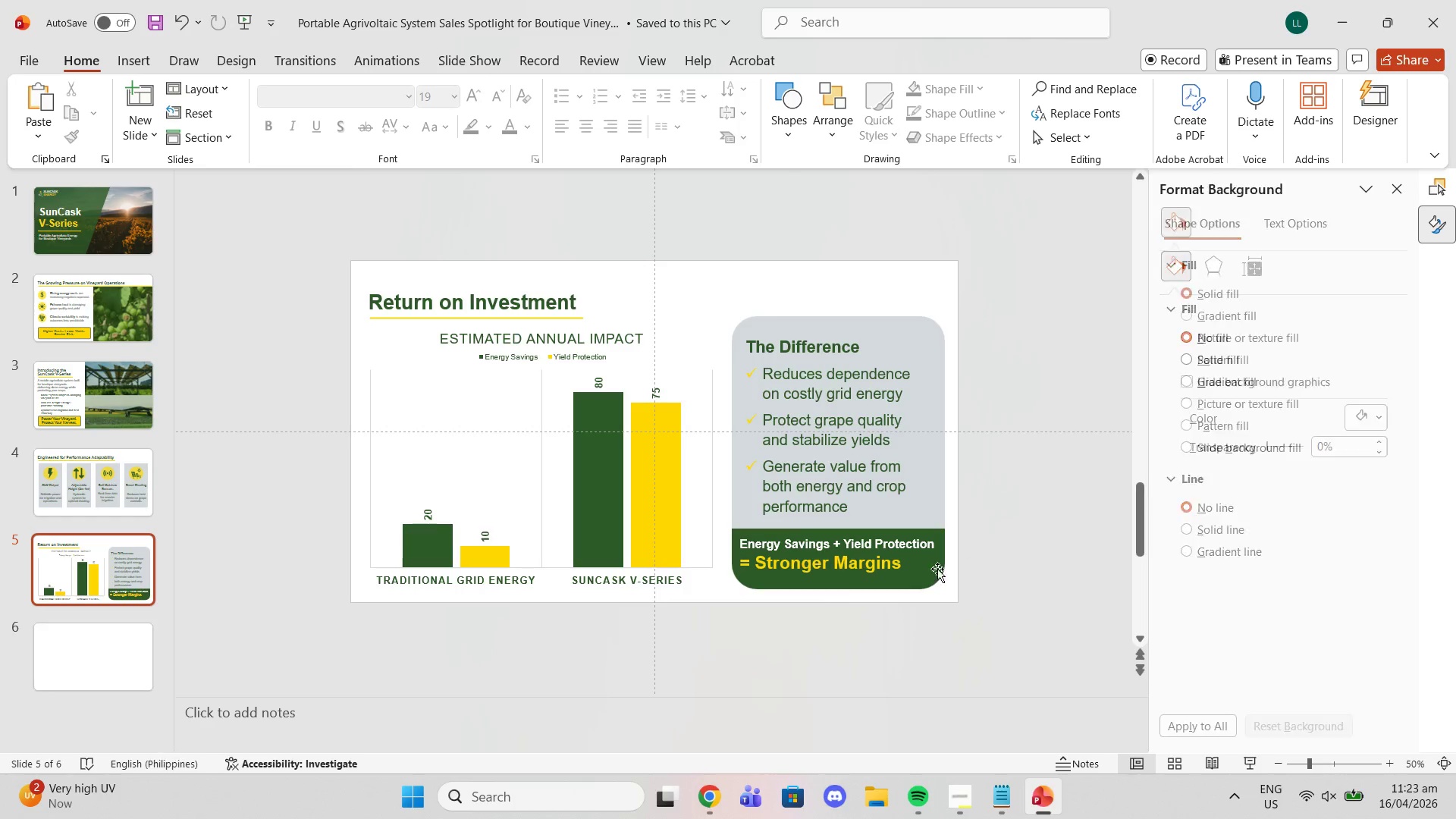 
left_click([893, 570])
 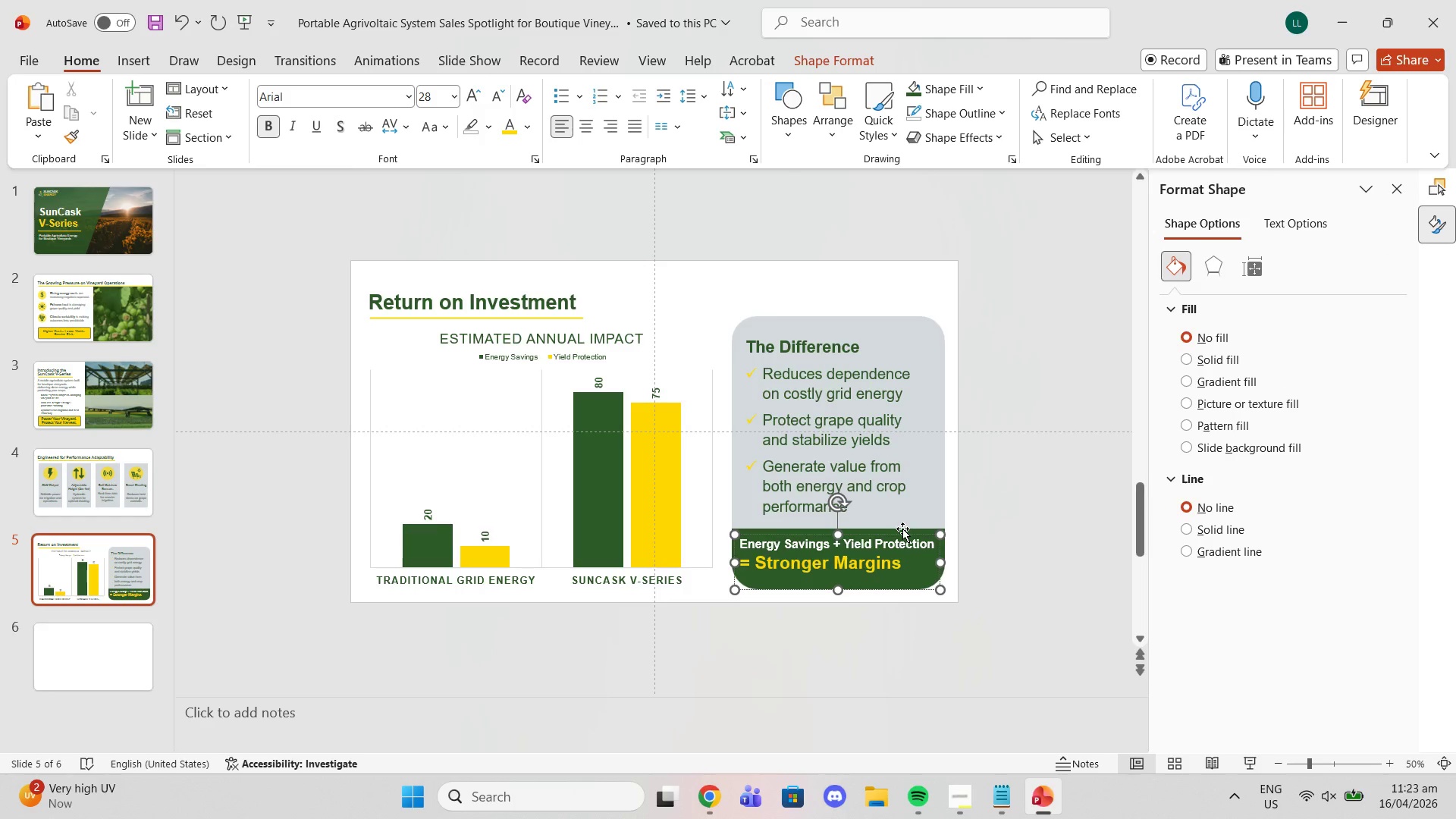 
left_click([902, 535])
 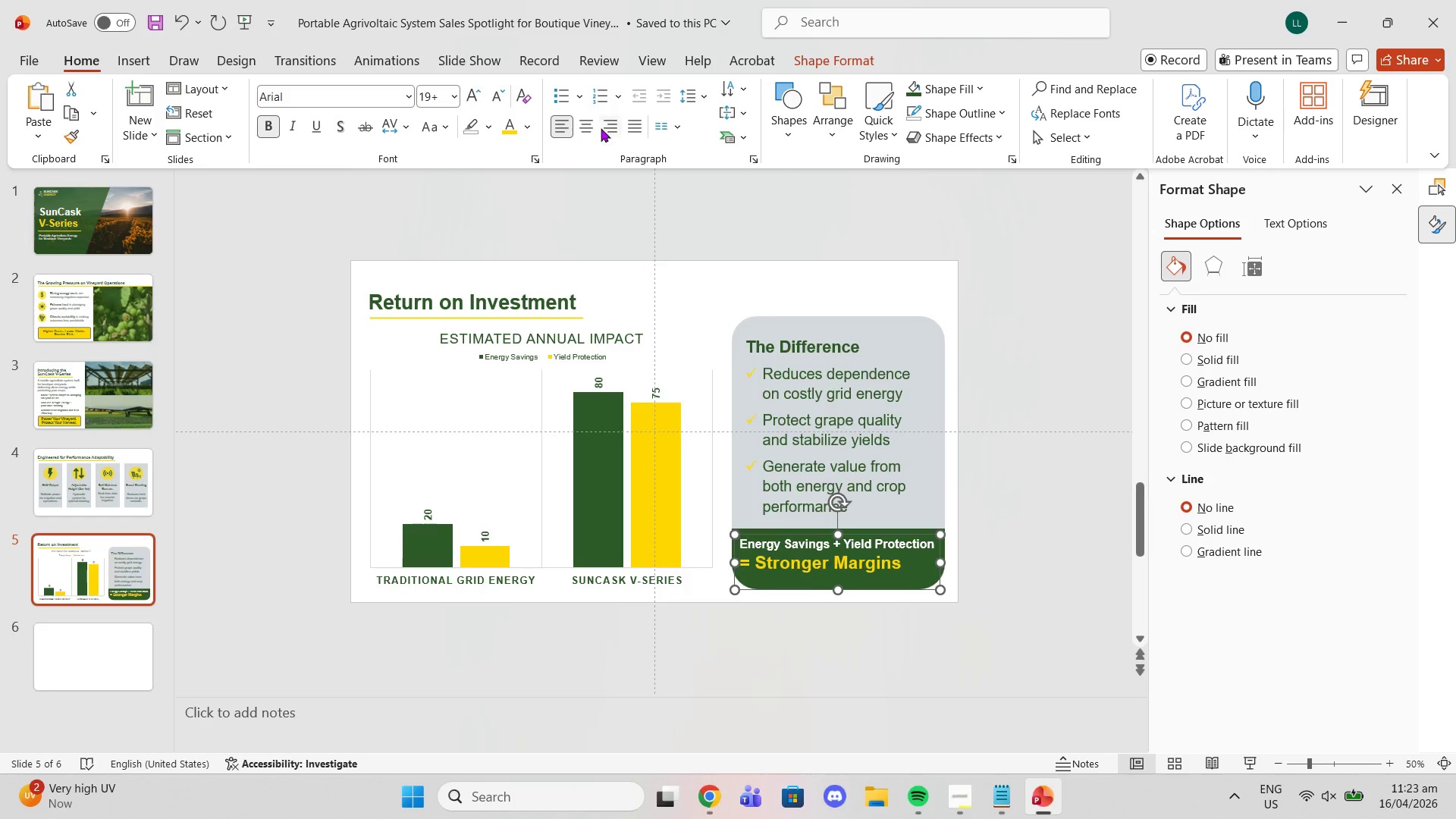 
left_click([590, 124])
 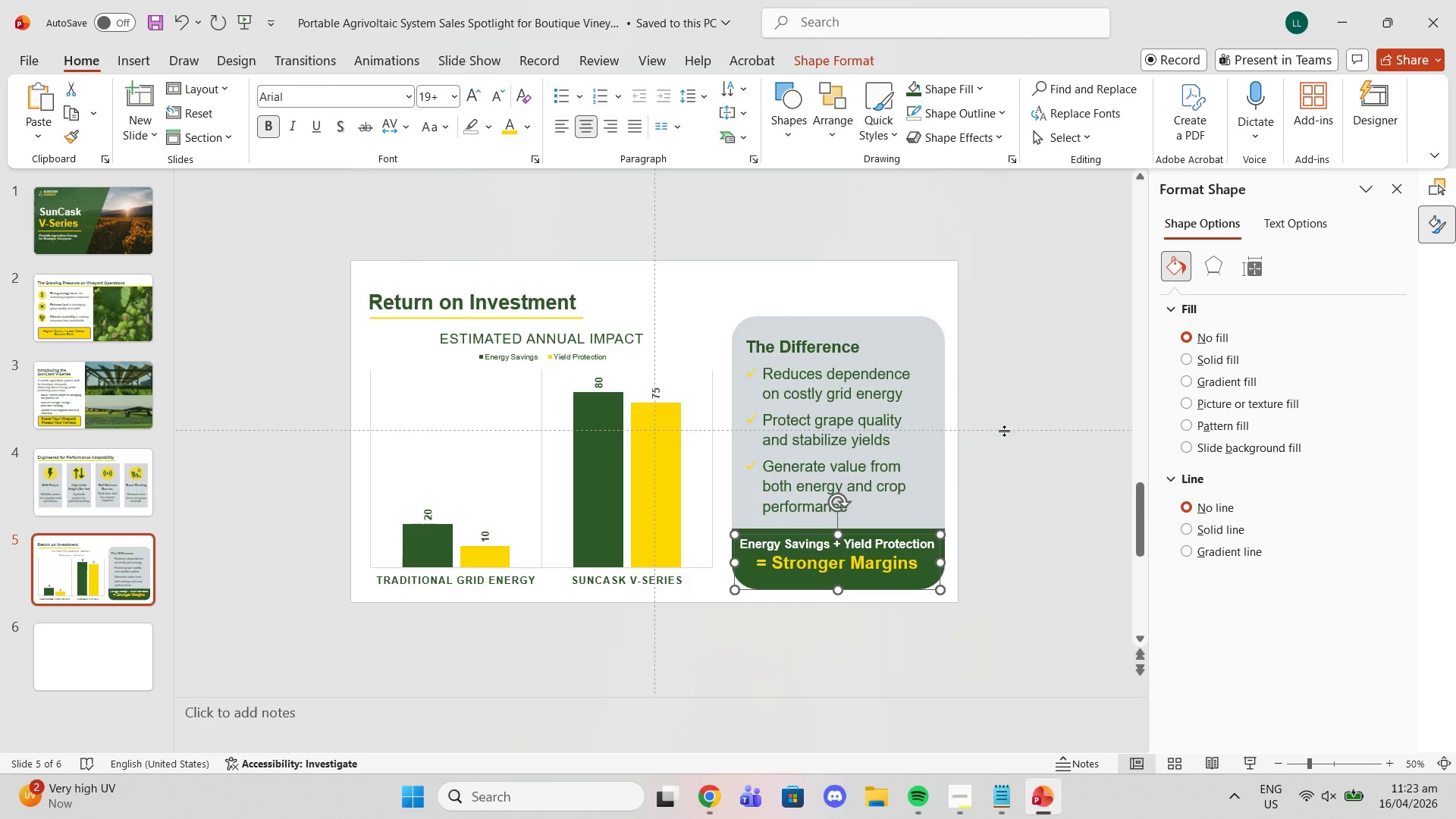 
double_click([1014, 452])
 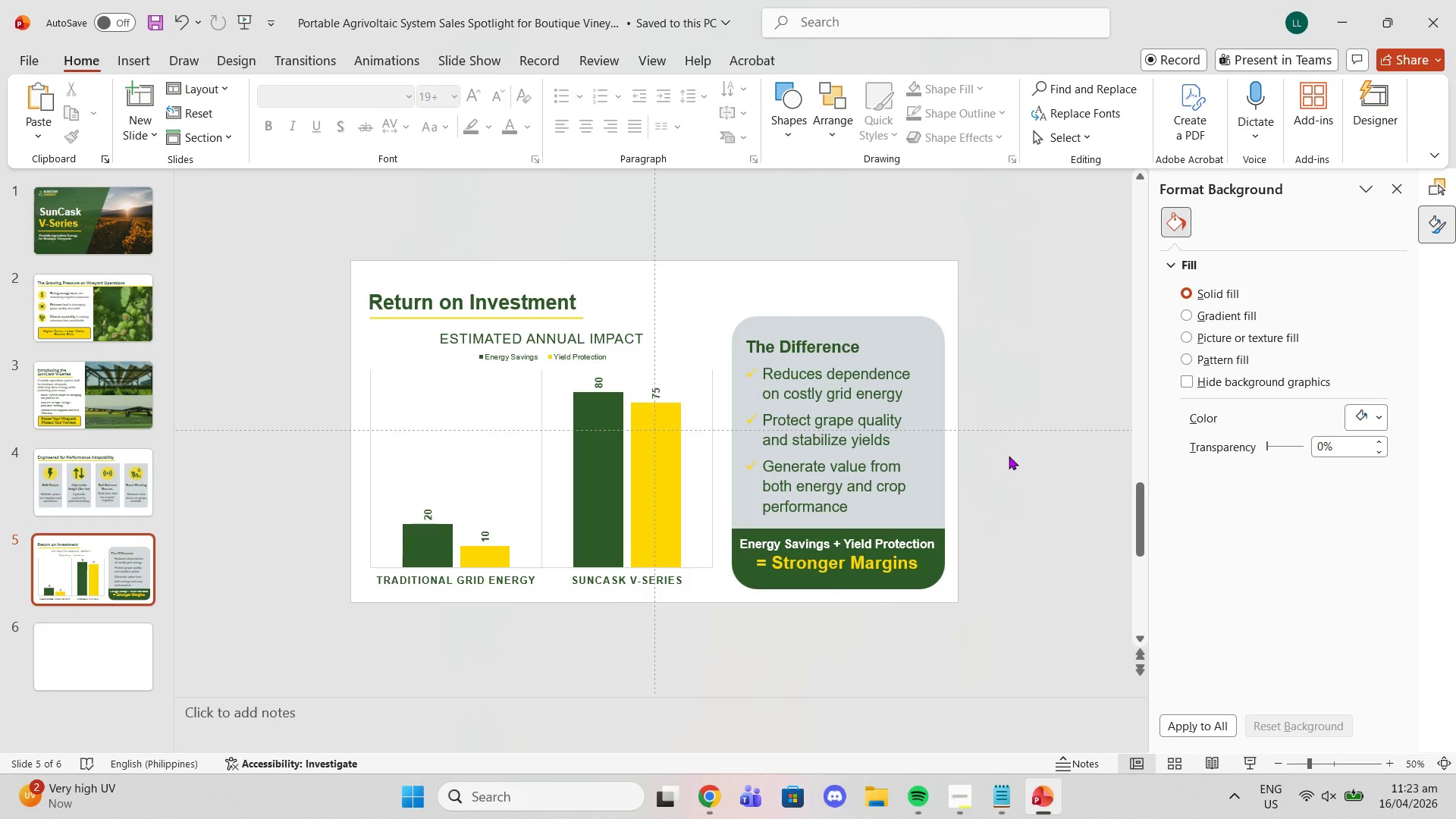 
wait(6.27)
 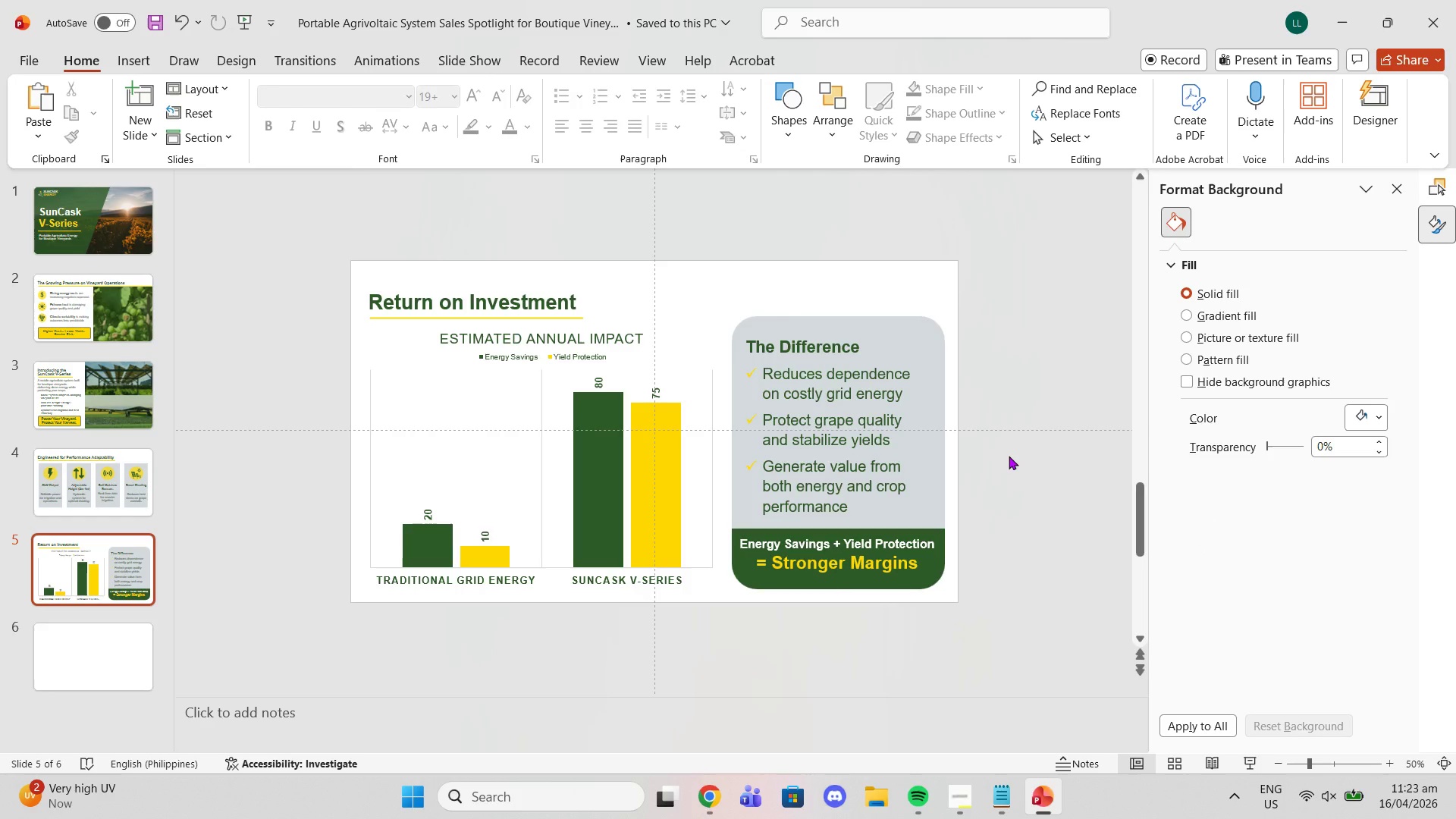 
left_click([714, 381])
 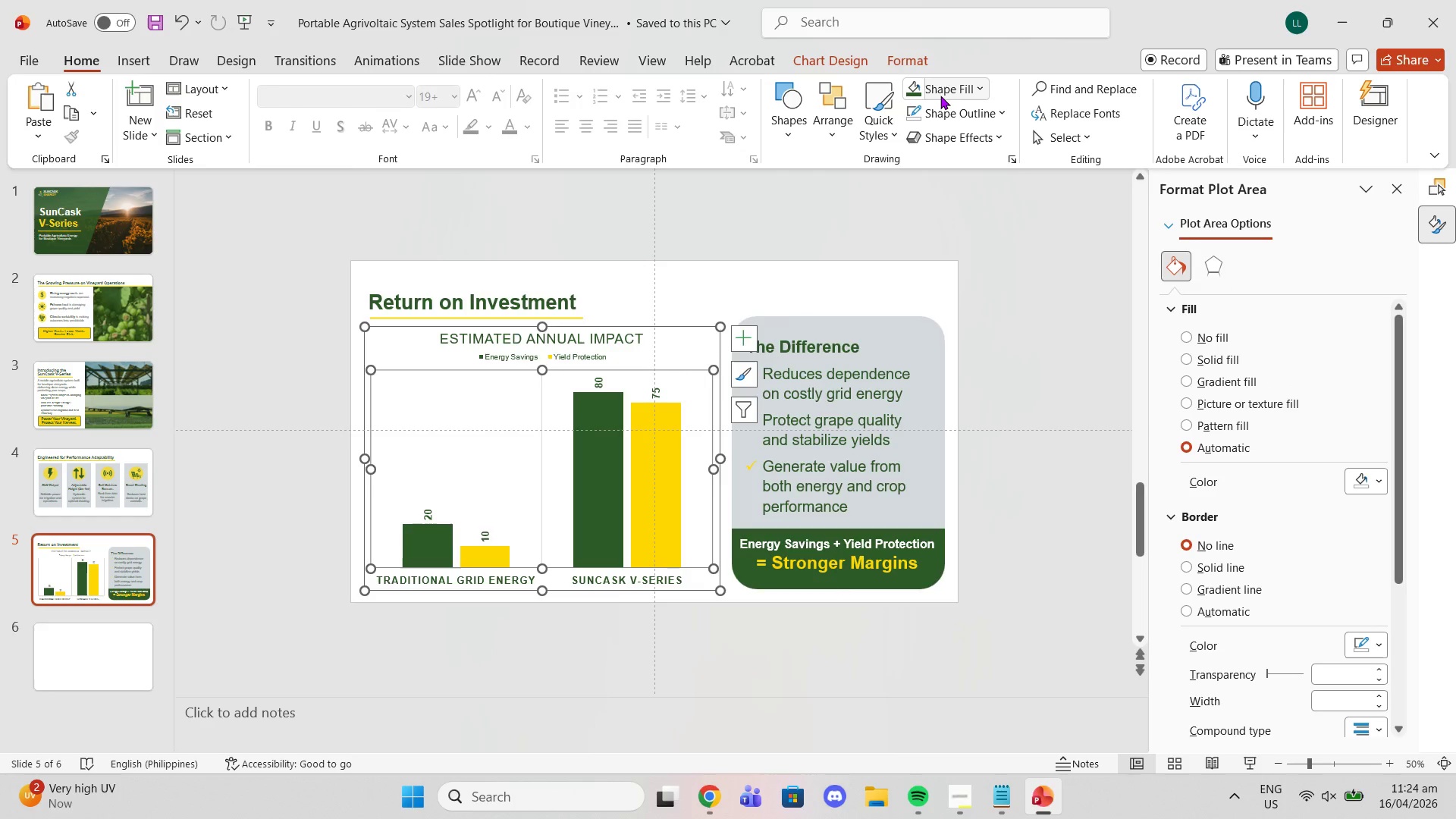 
left_click([906, 89])
 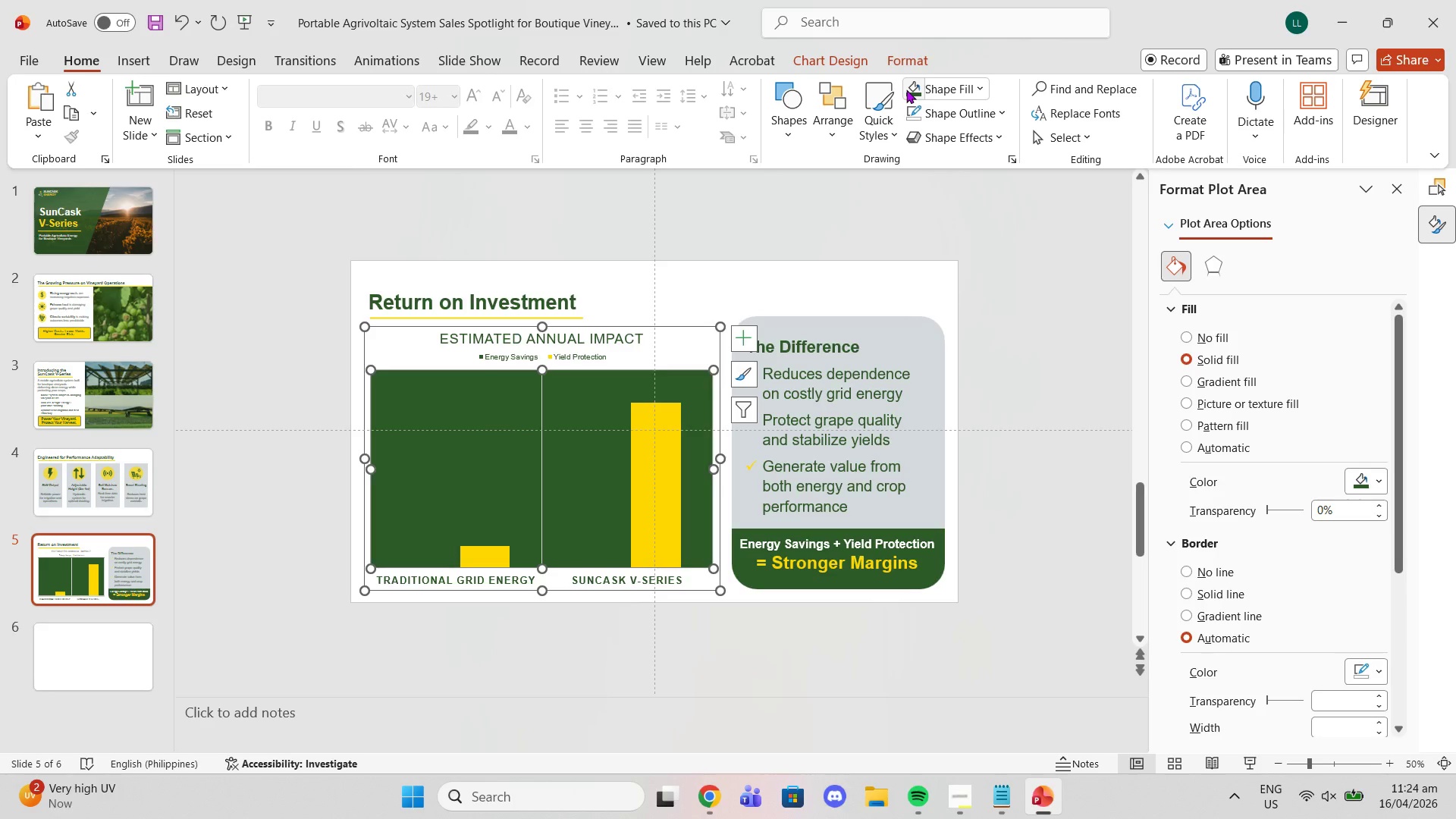 
key(Control+Z)
 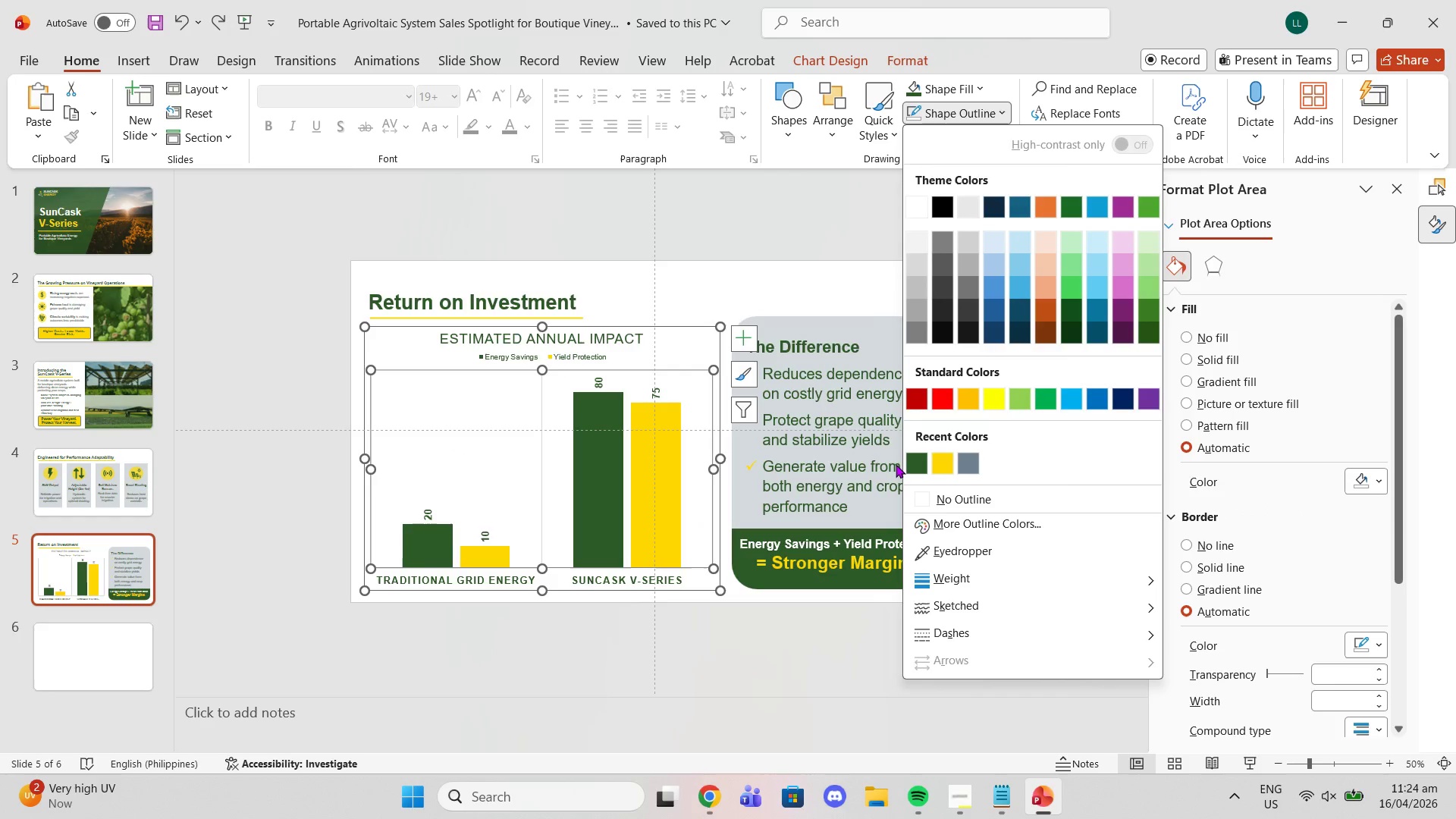 
left_click([921, 467])
 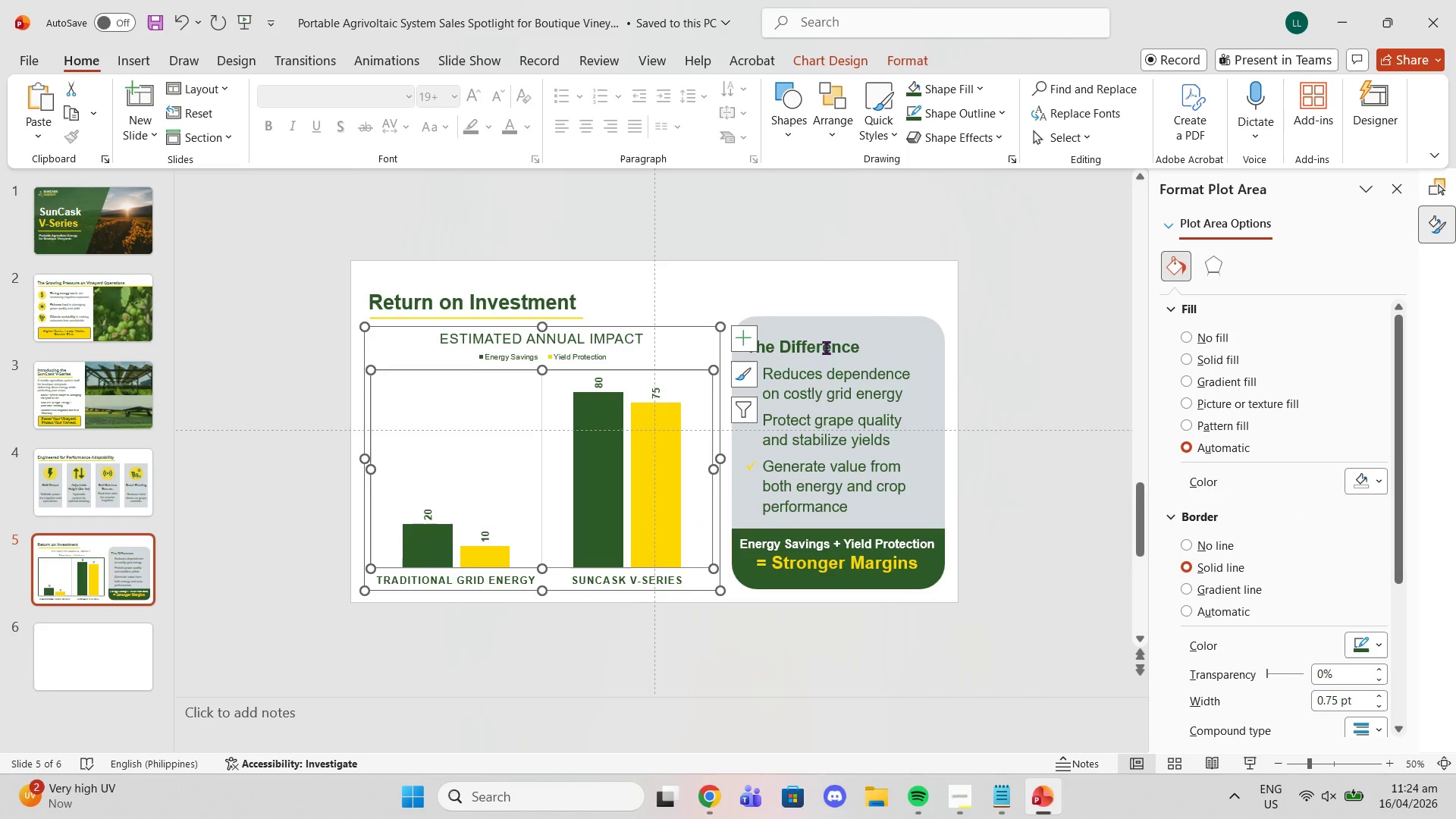 
left_click([789, 303])
 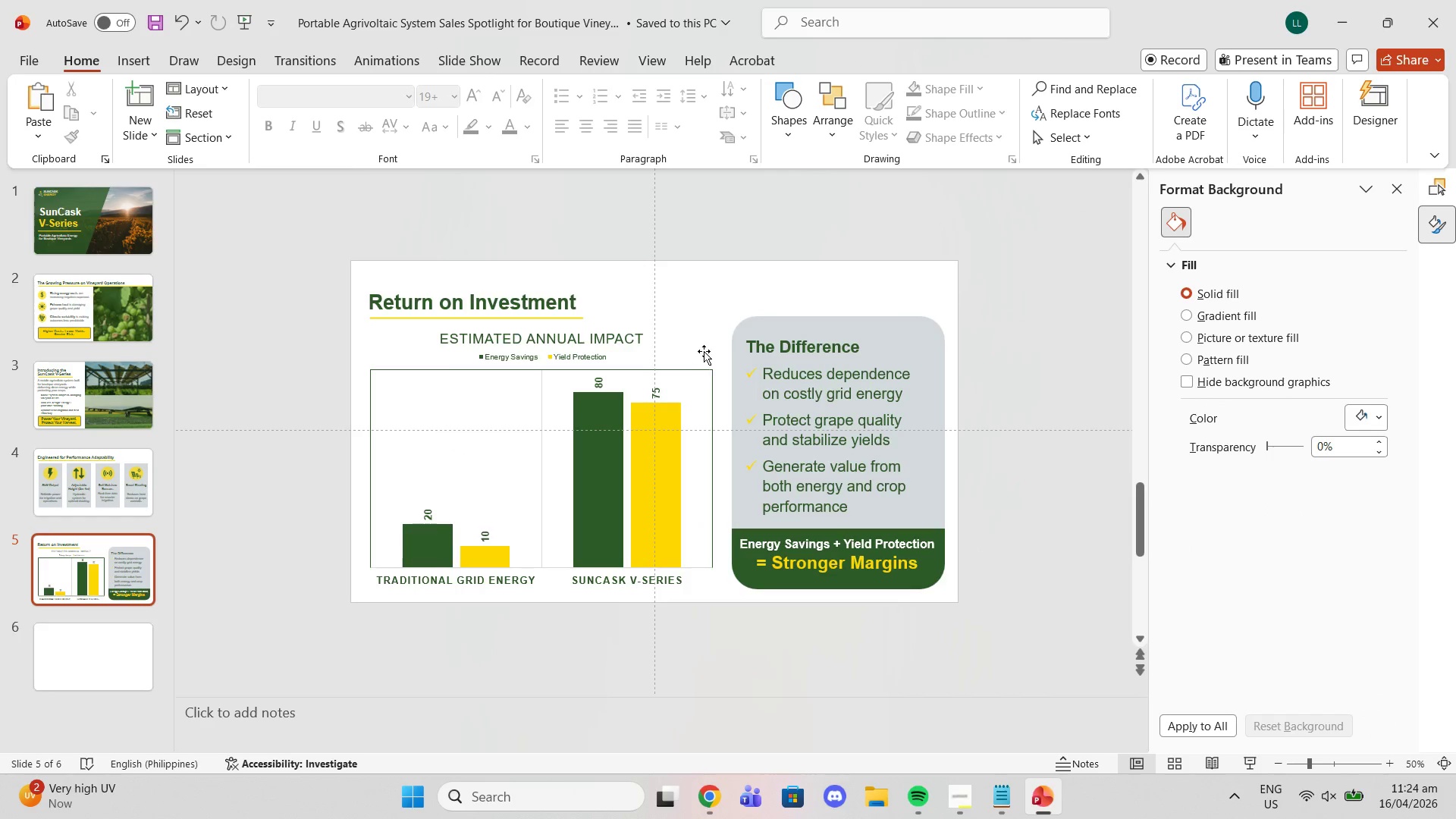 
left_click([701, 348])
 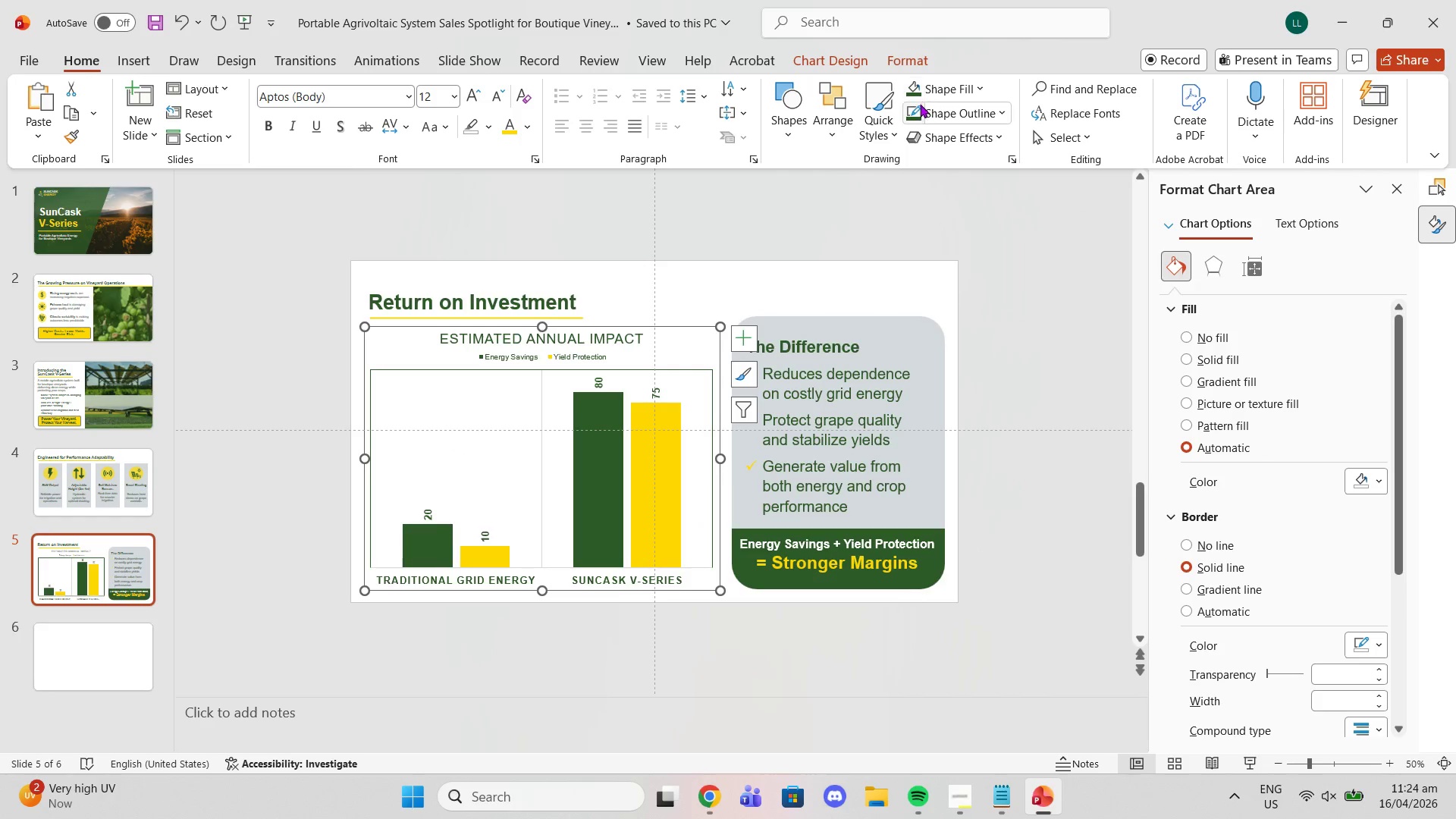 
left_click([918, 110])
 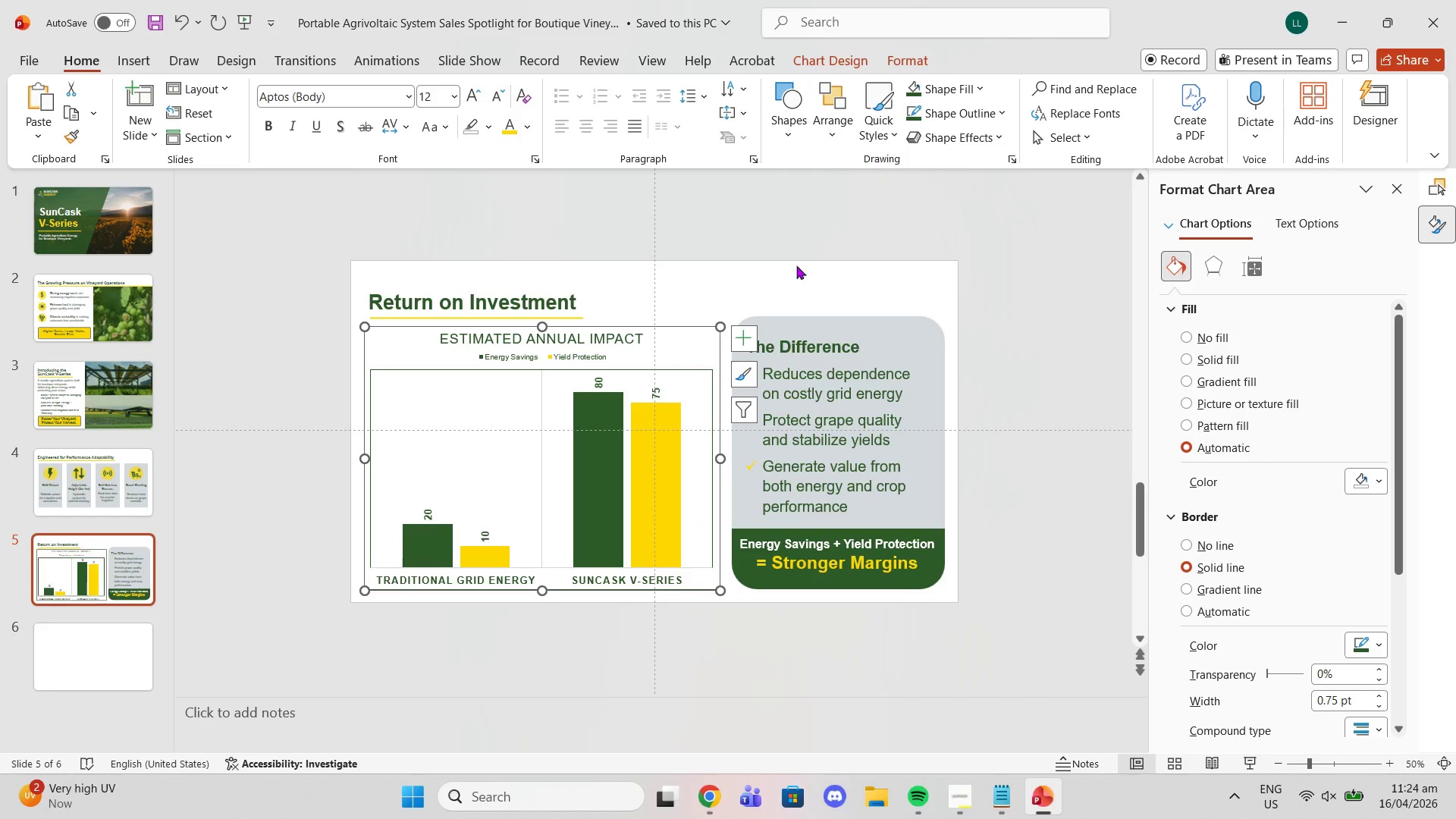 
left_click([790, 275])
 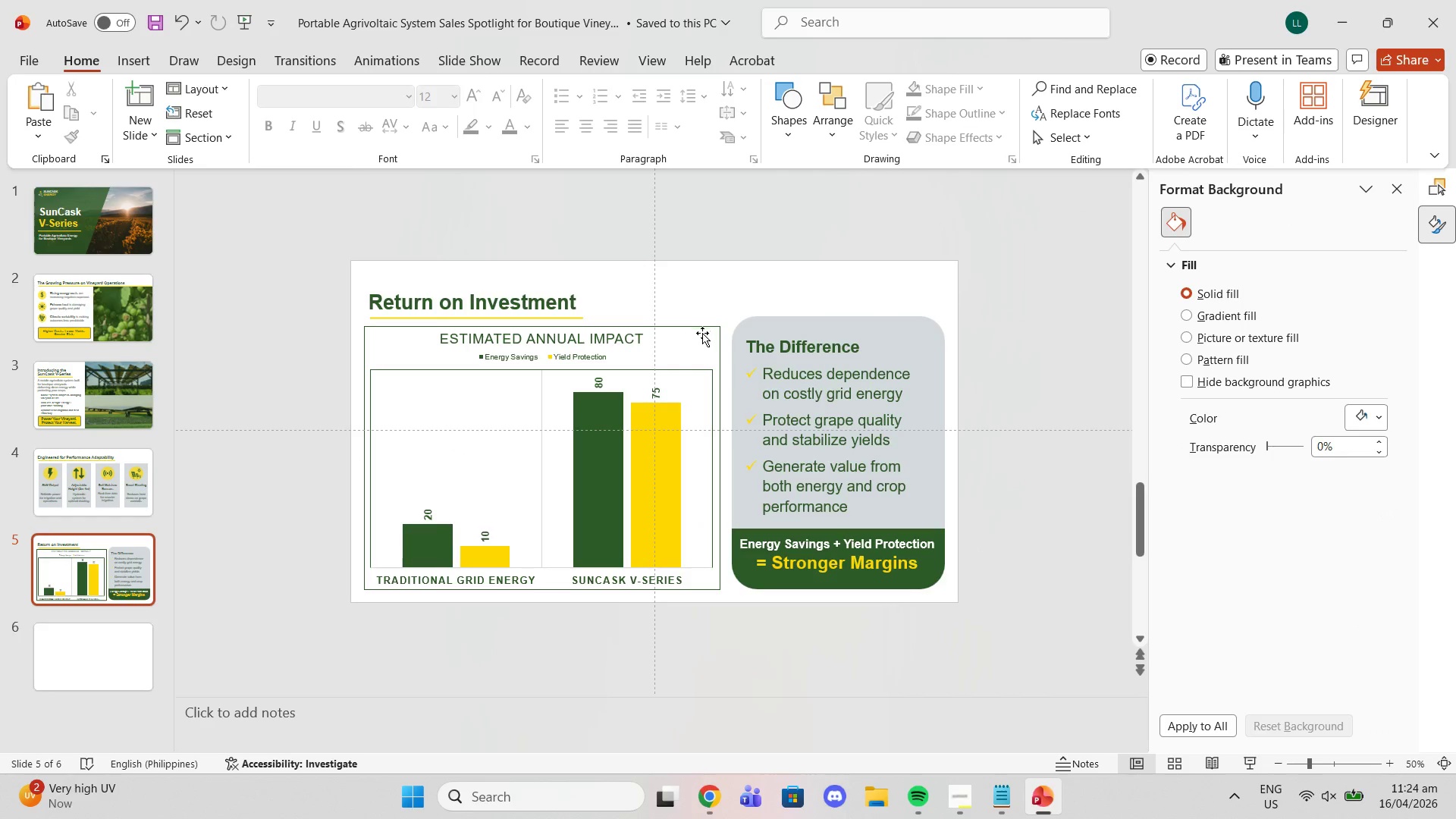 
left_click([699, 334])
 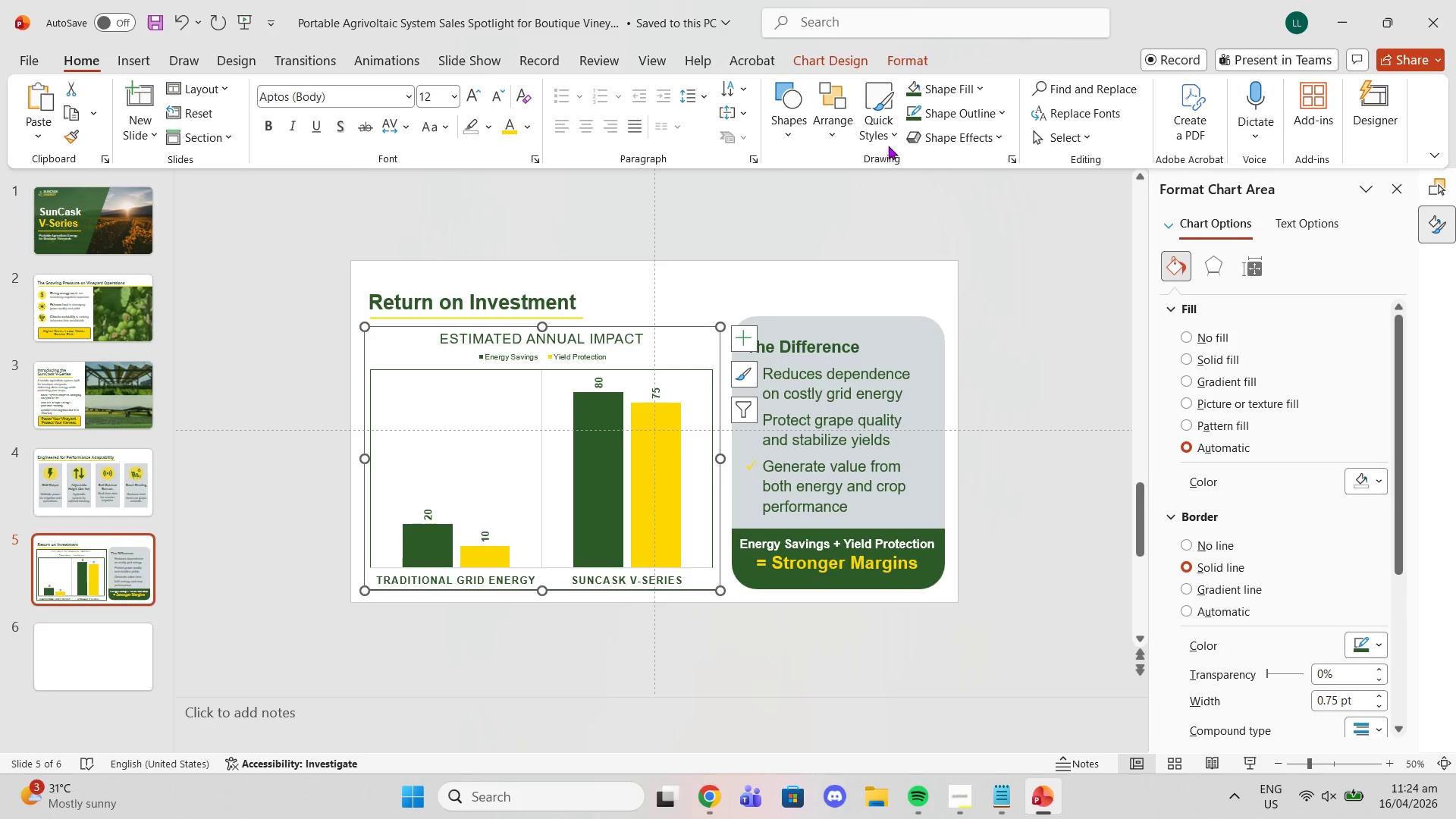 
left_click([939, 108])
 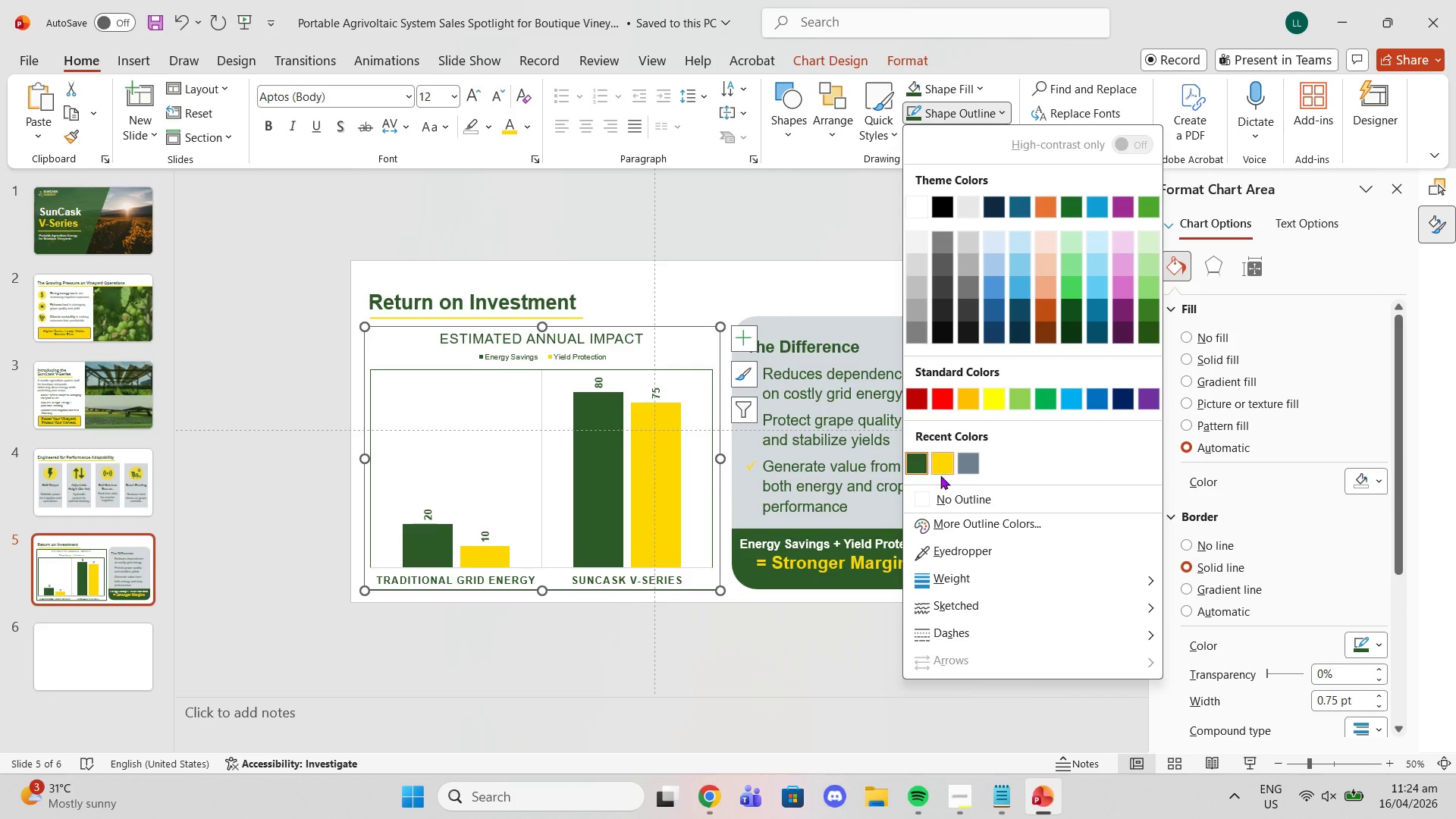 
left_click([962, 500])
 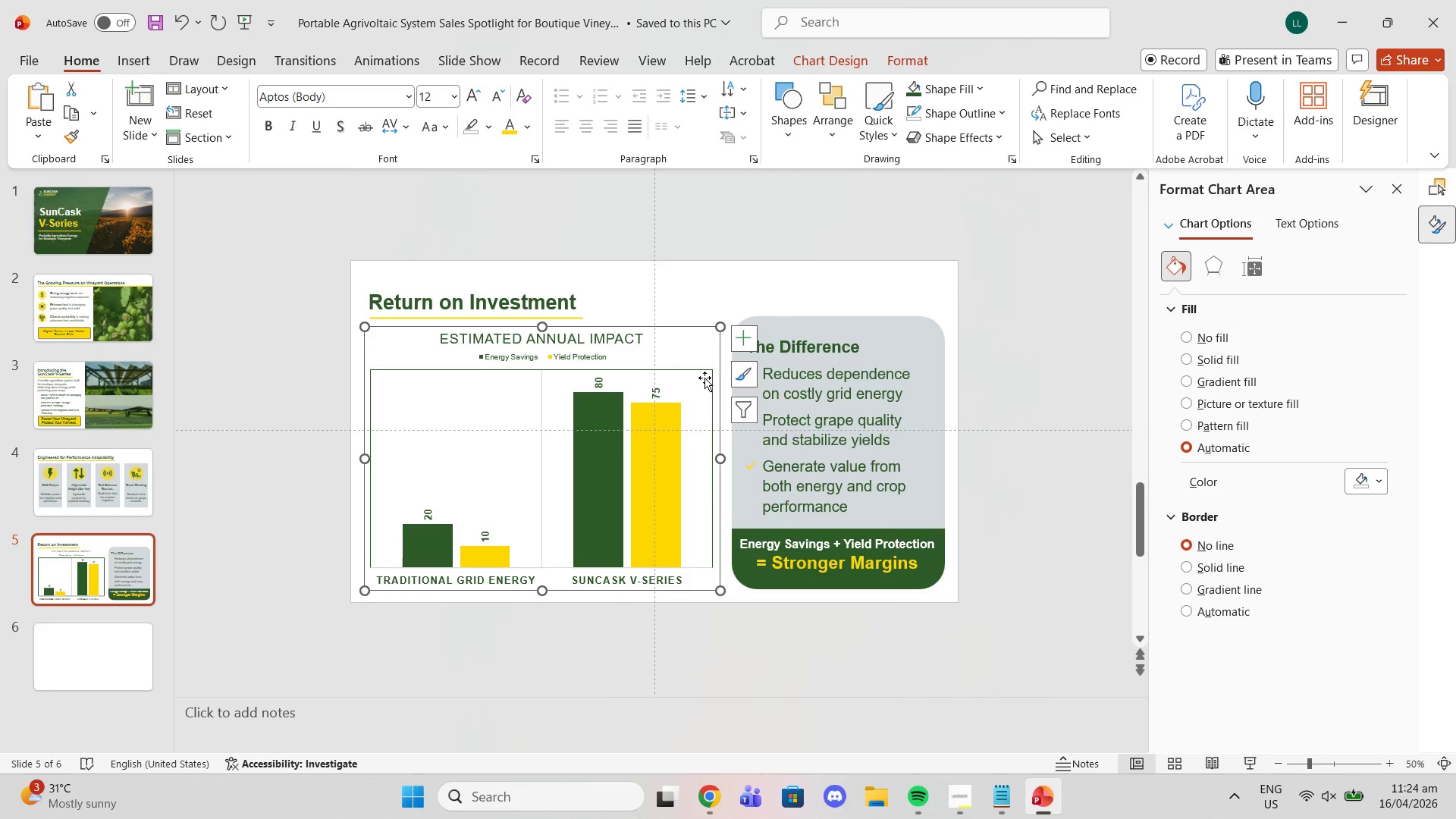 
left_click([704, 366])
 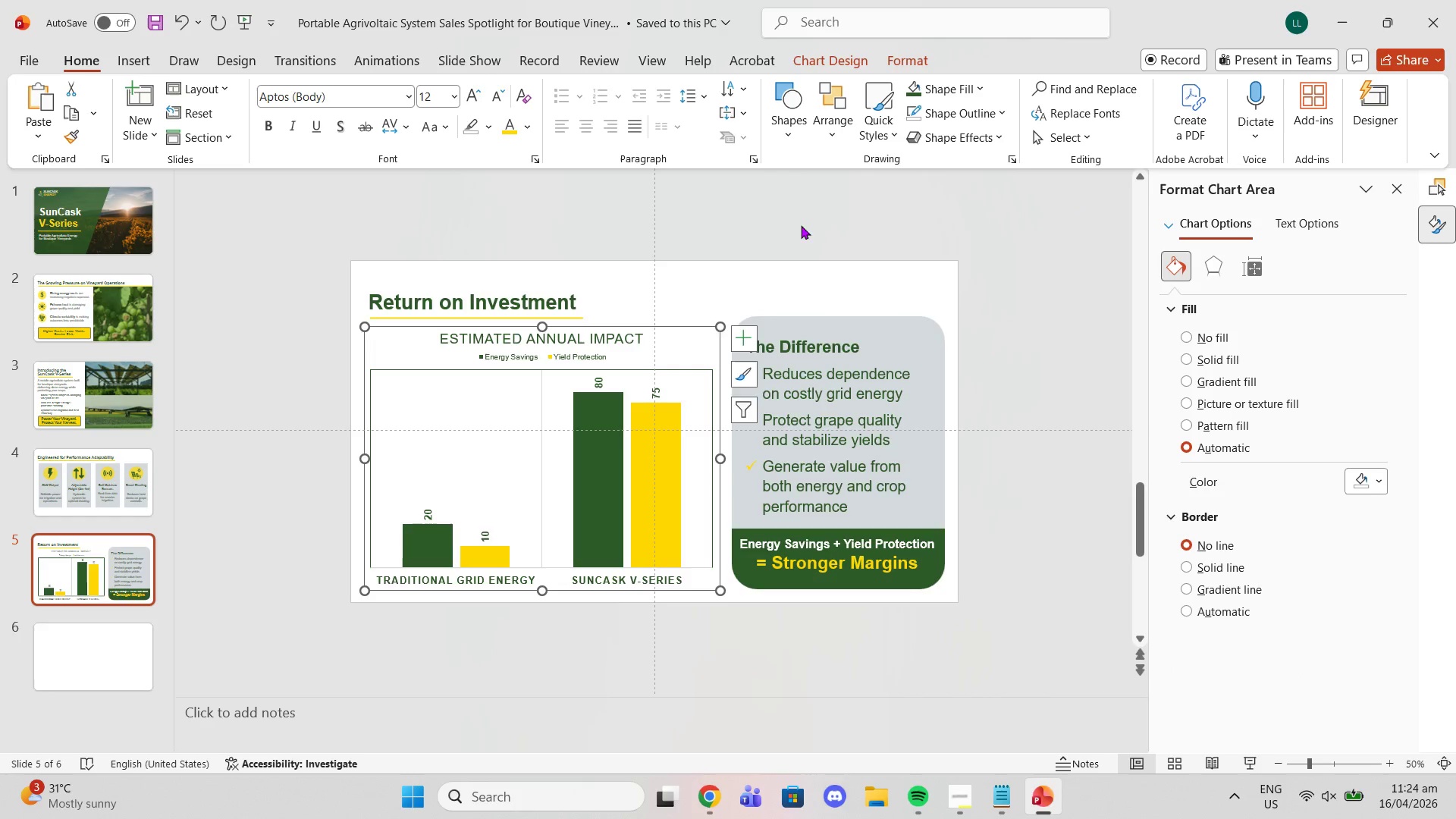 
left_click([795, 211])
 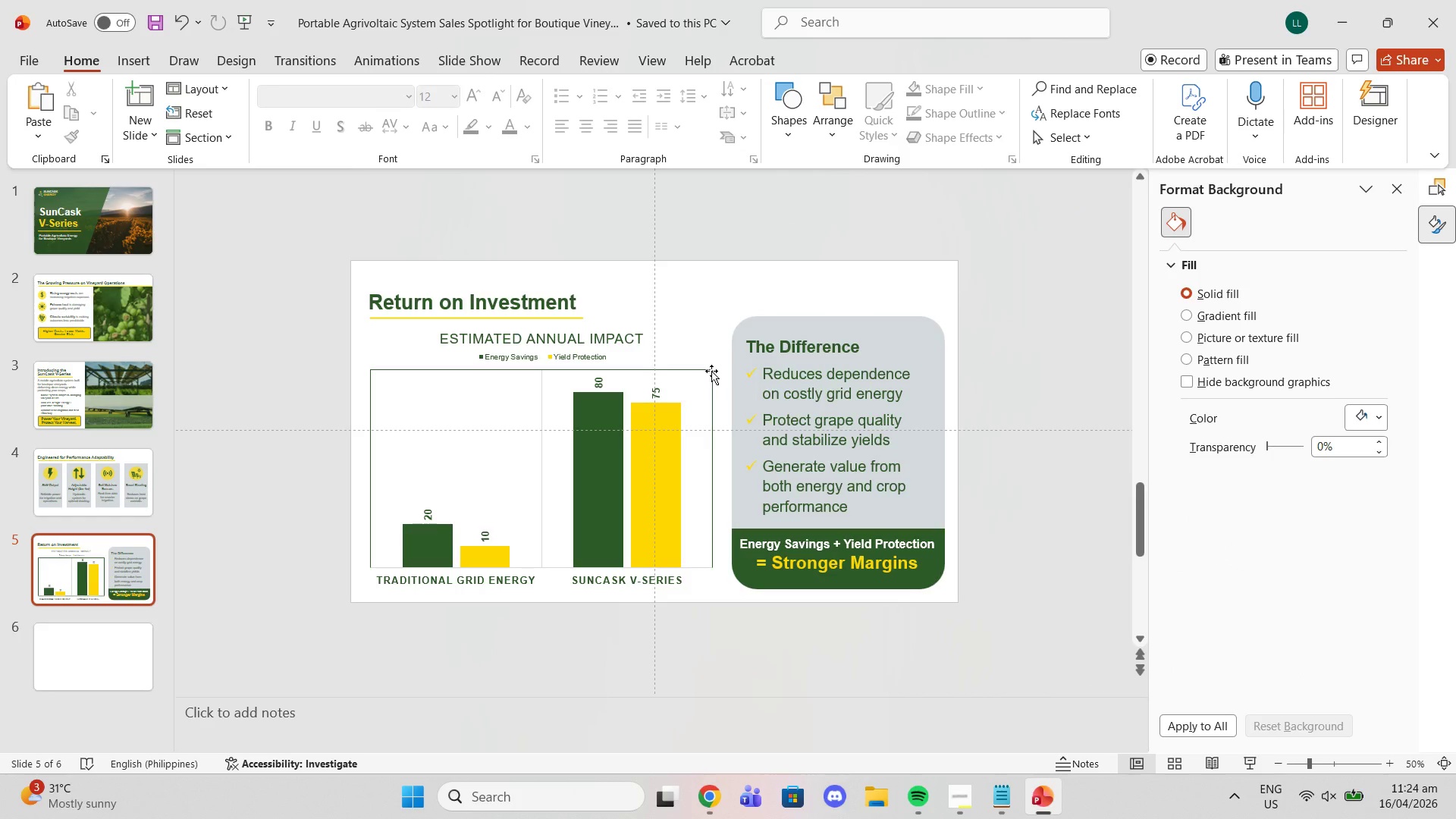 
left_click([711, 371])
 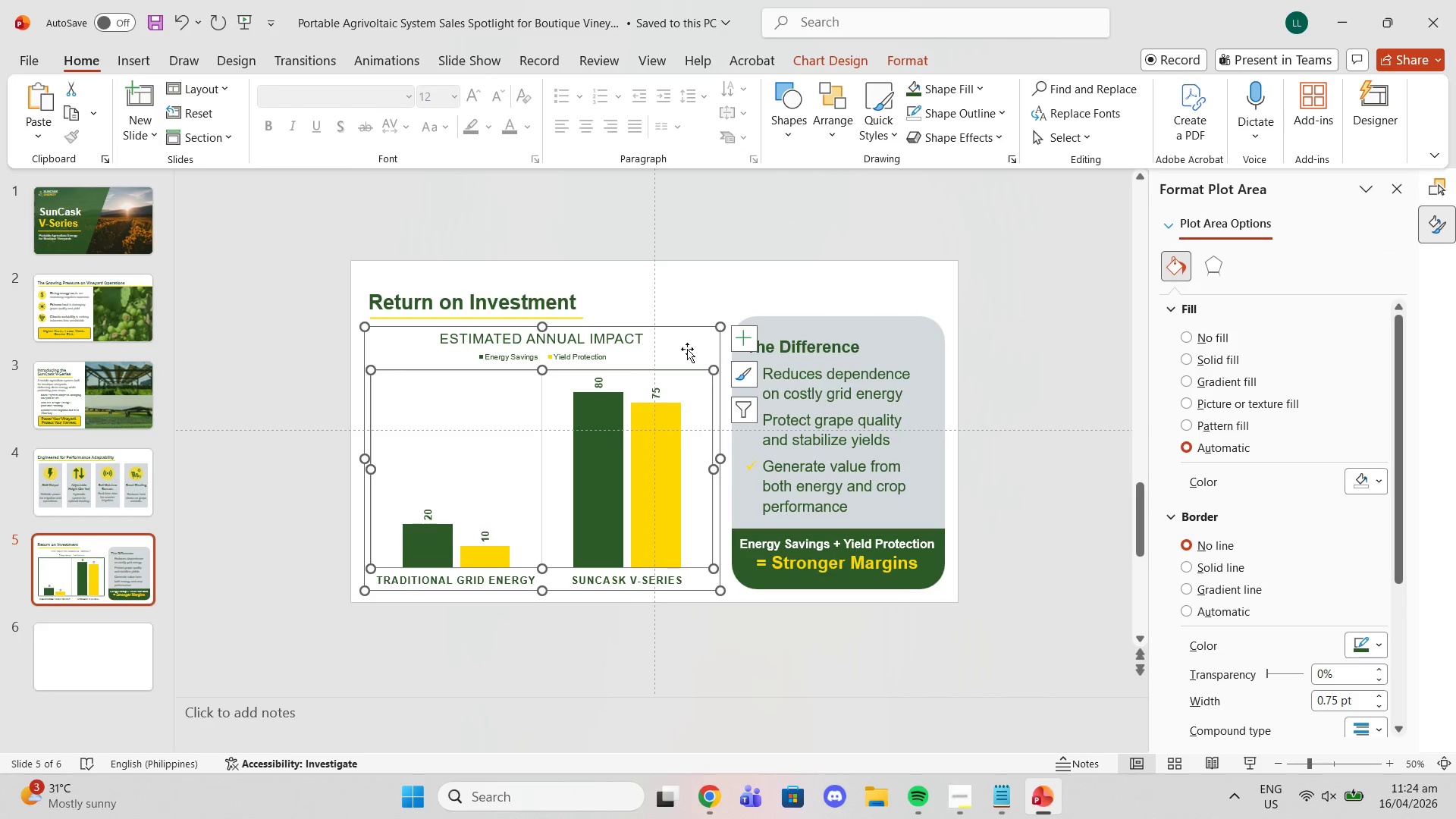 
left_click([656, 340])
 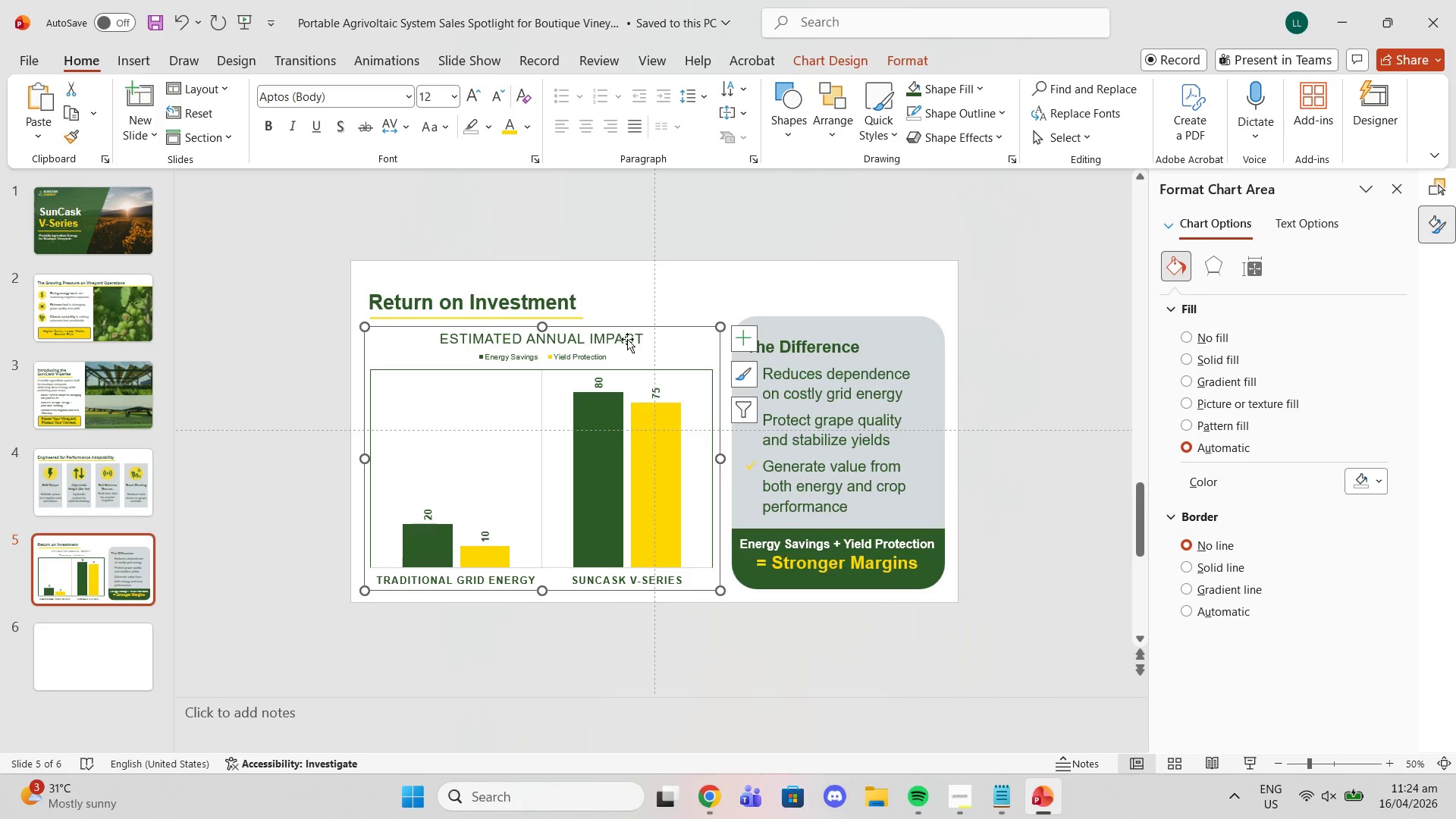 
left_click_drag(start_coordinate=[626, 339], to_coordinate=[509, 332])
 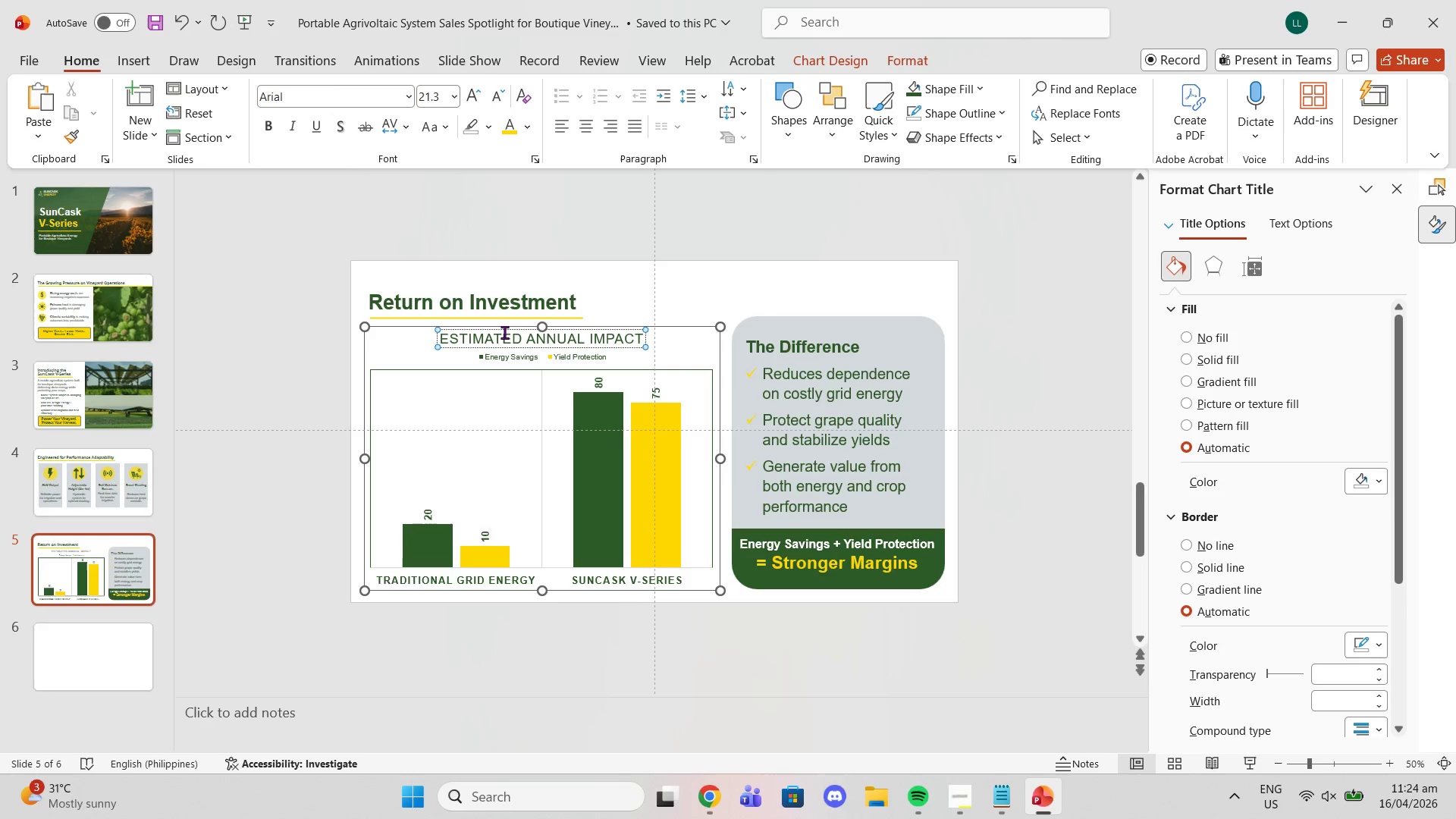 
left_click([509, 332])
 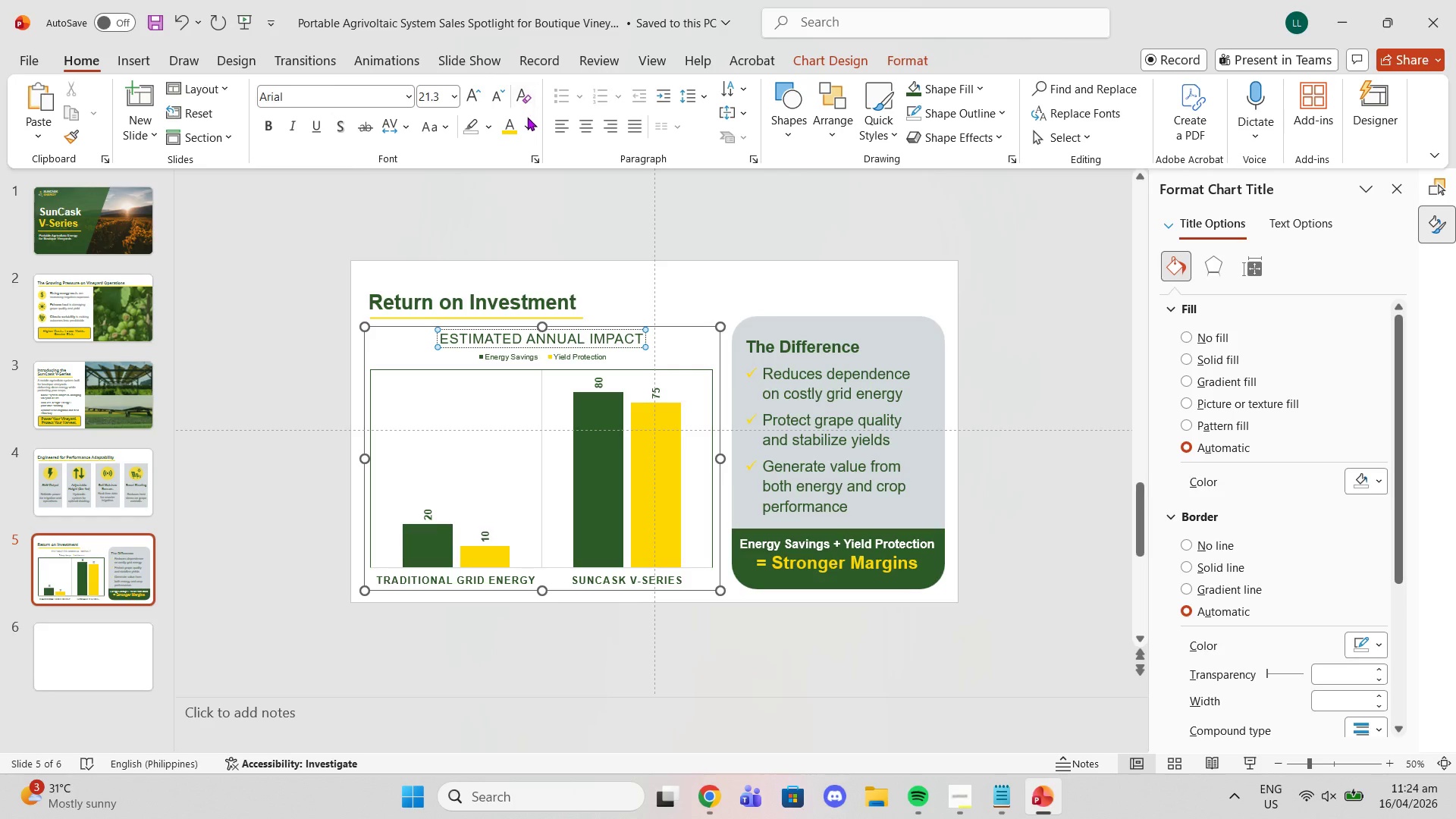 
left_click([444, 131])
 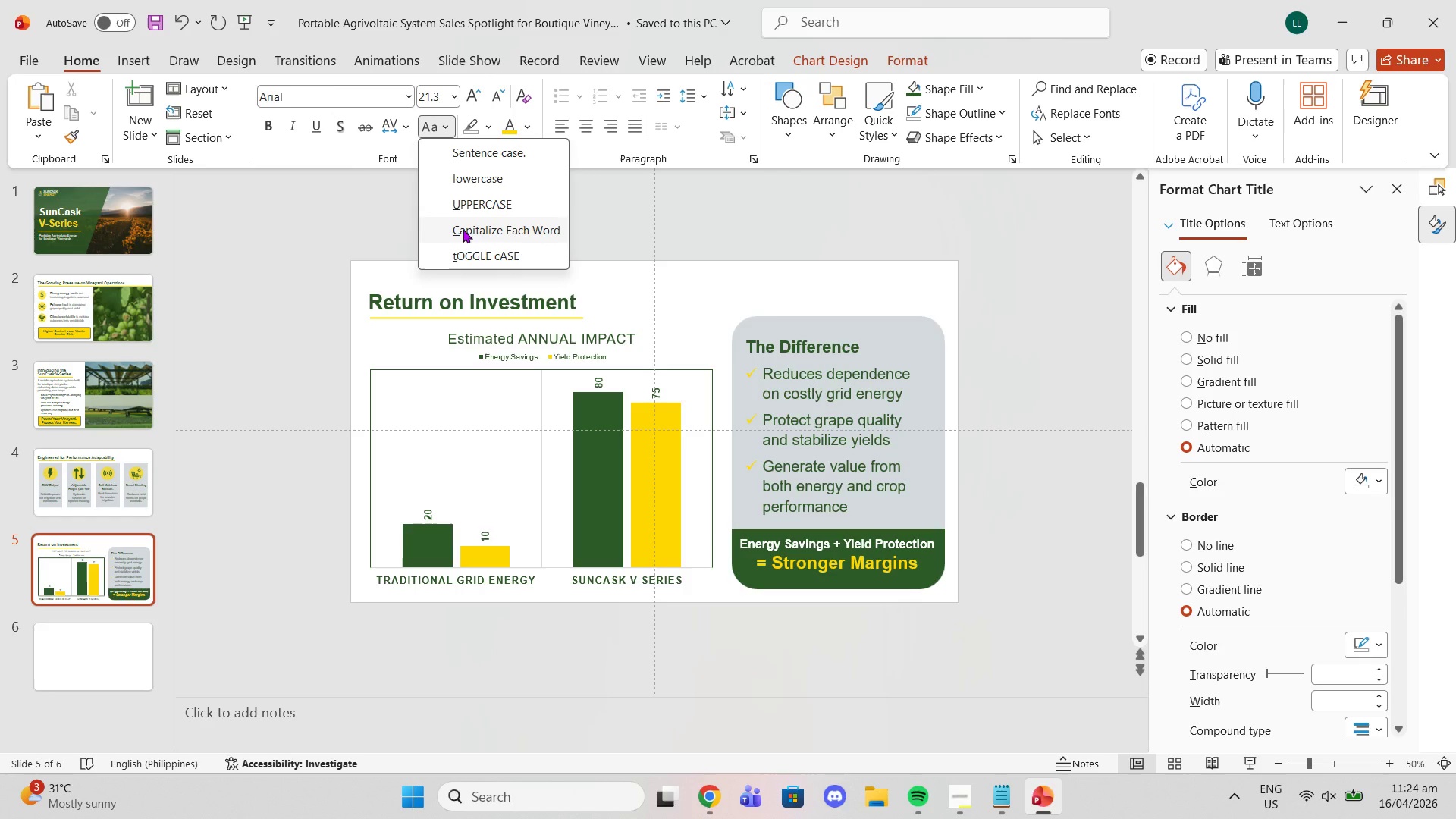 
left_click([463, 229])
 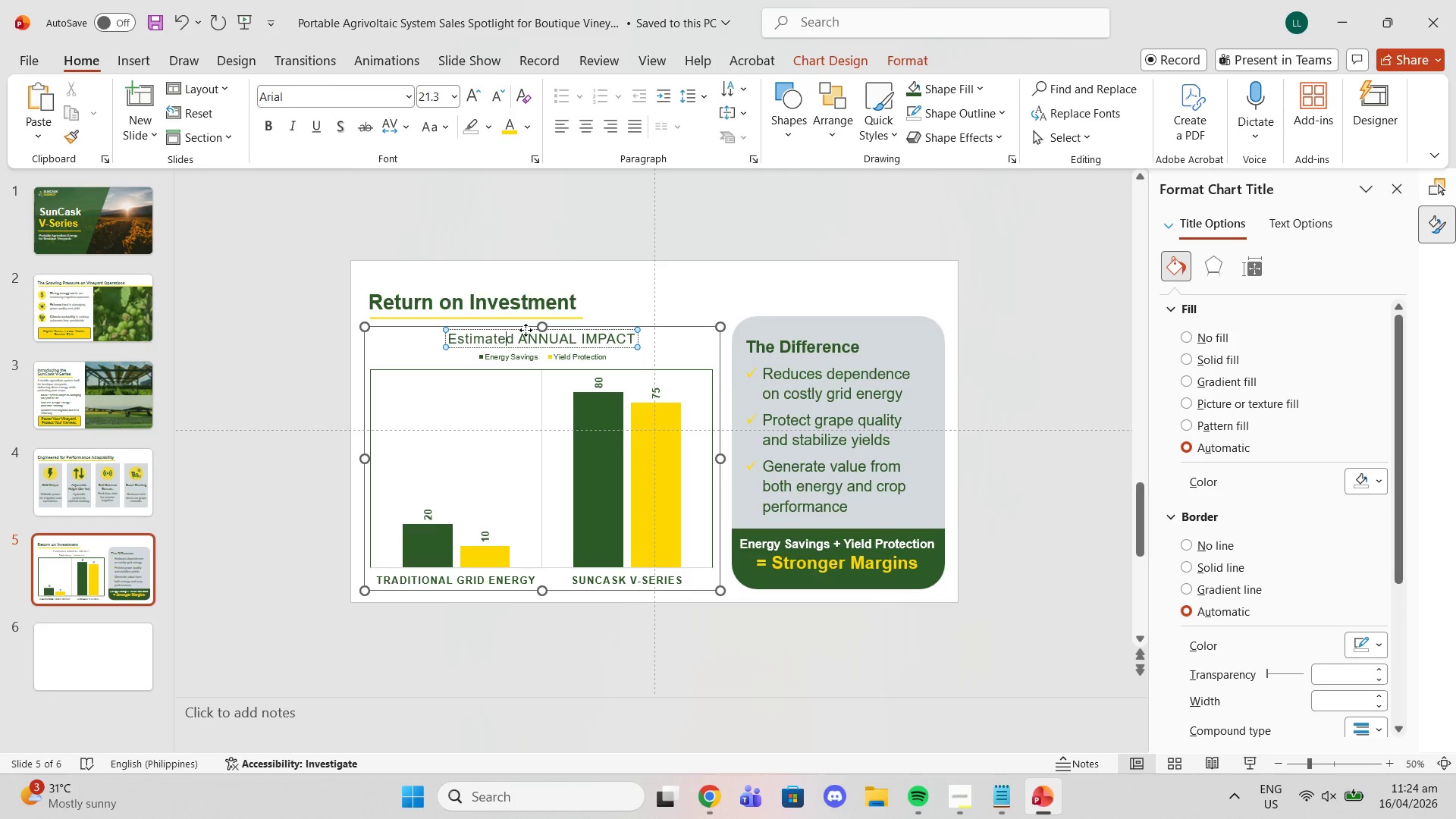 
left_click([527, 340])
 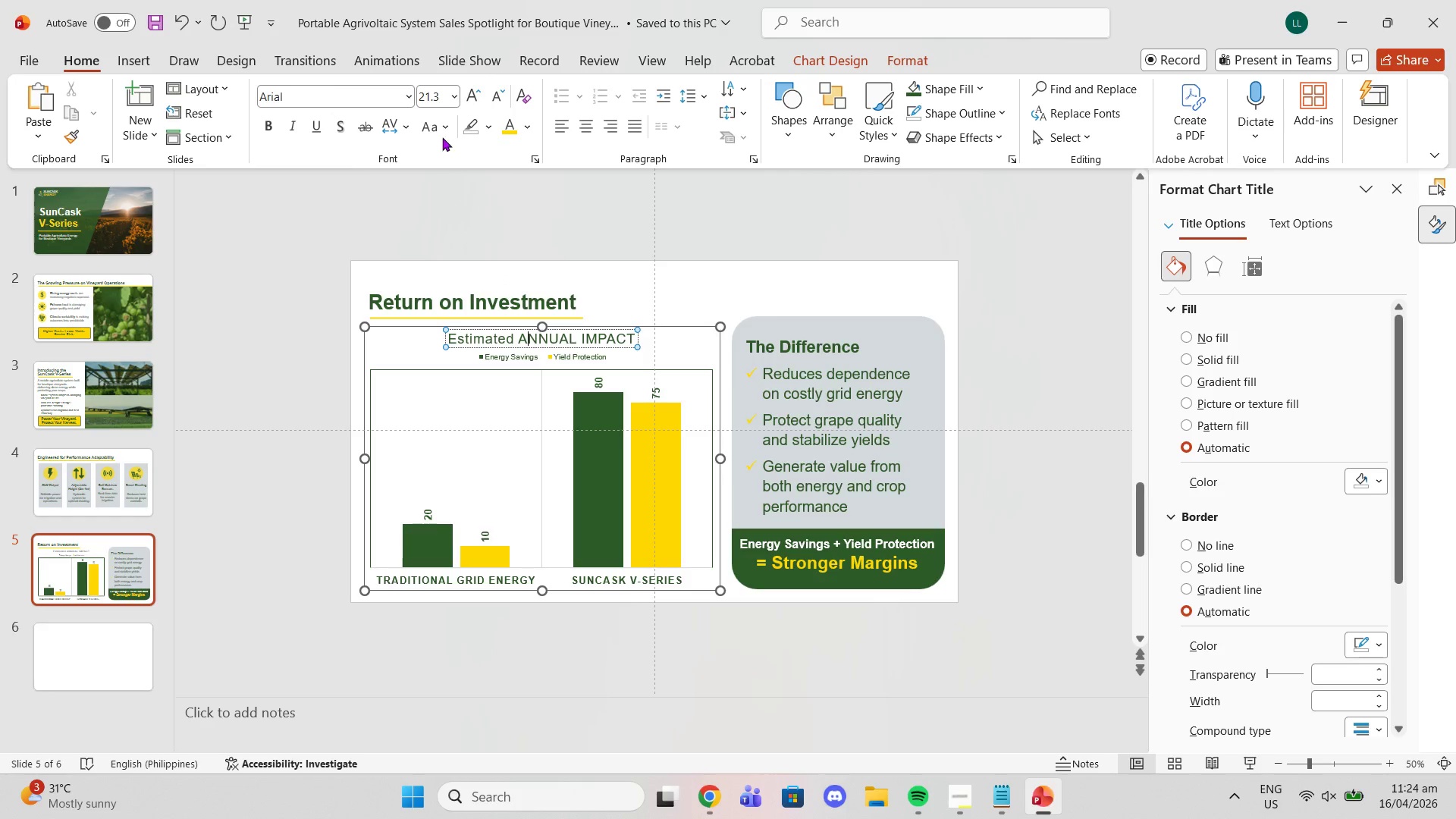 
left_click([439, 130])
 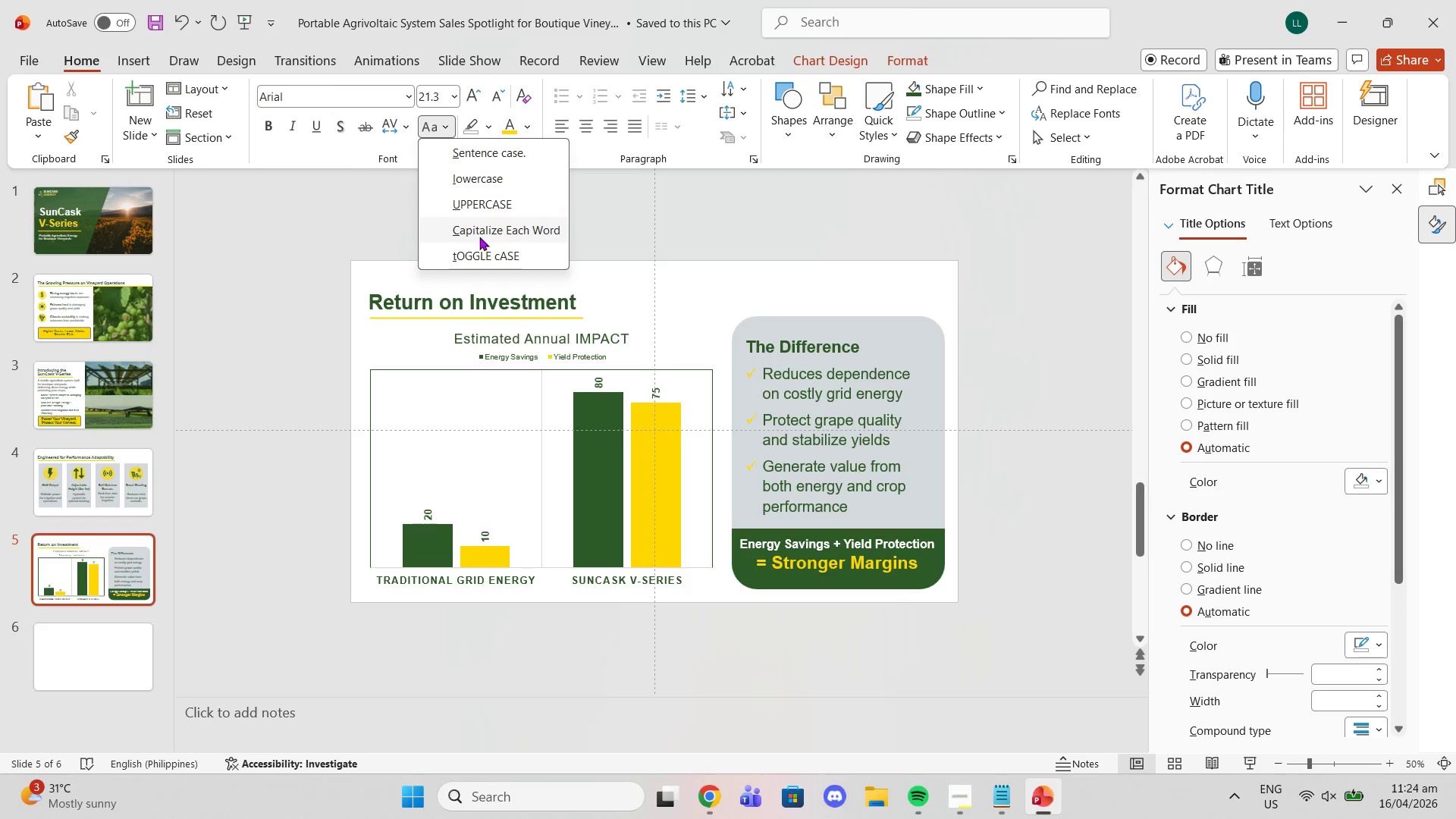 
left_click([476, 231])
 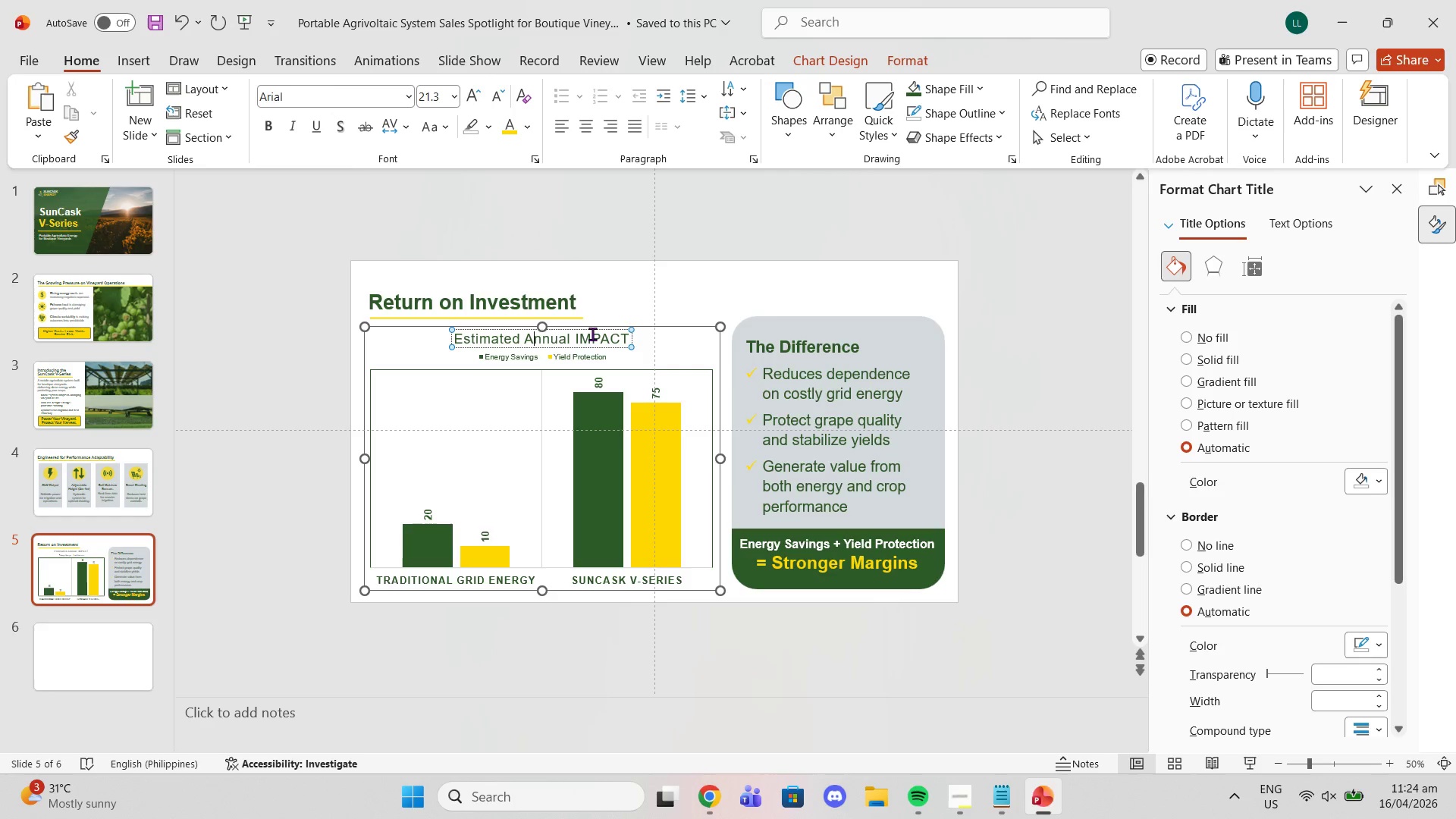 
left_click([592, 336])
 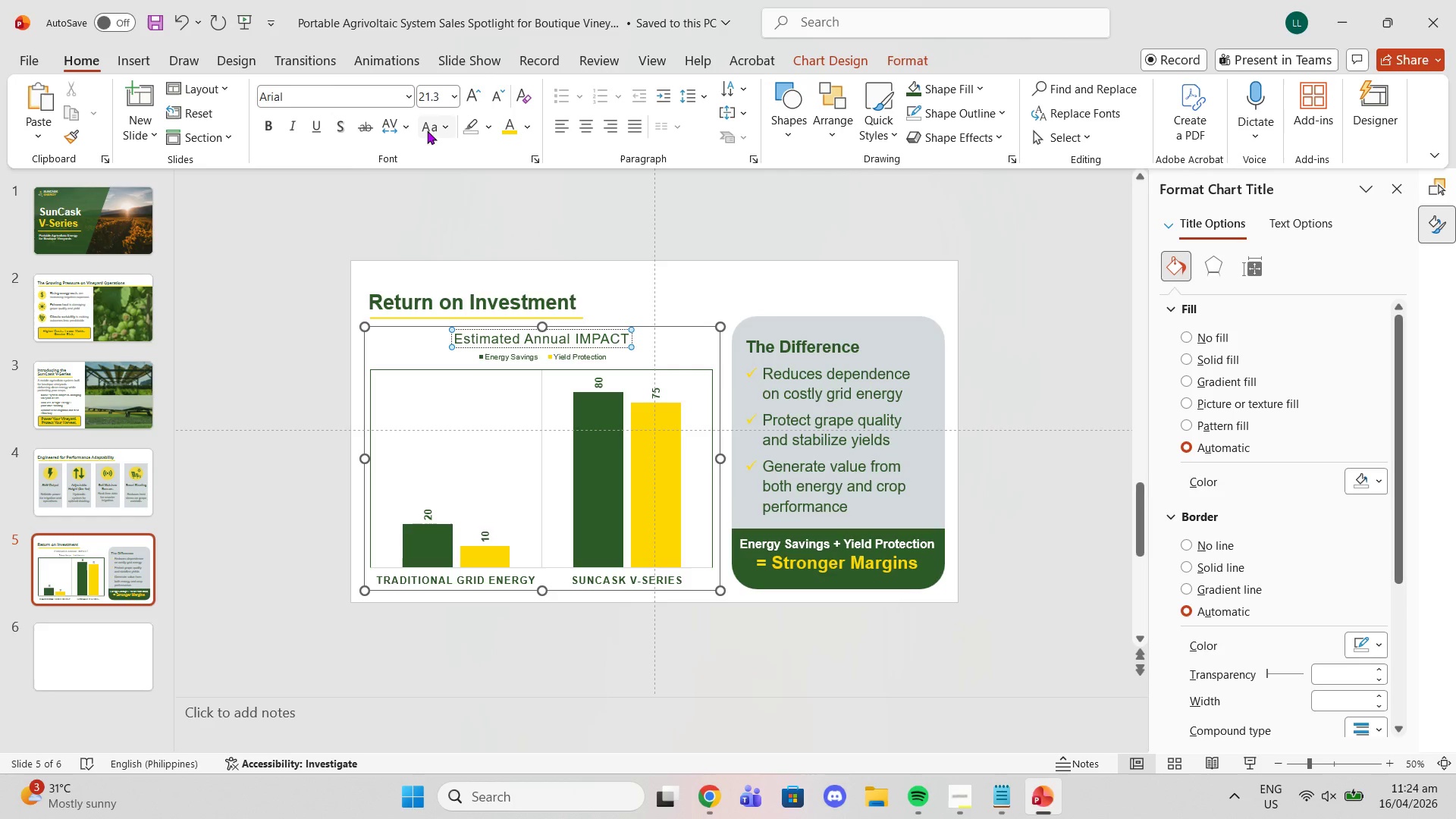 
left_click([422, 129])
 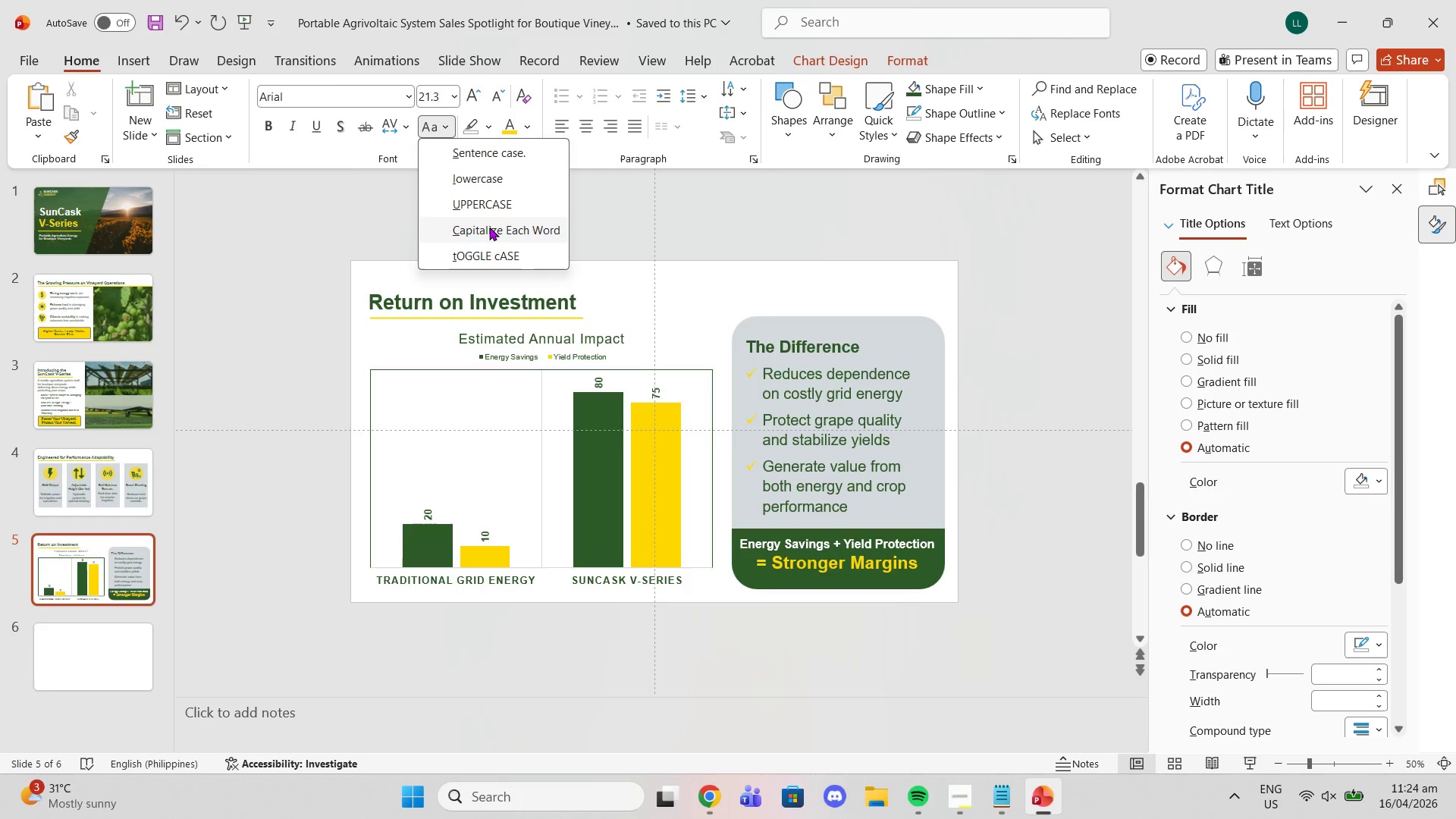 
left_click([489, 227])
 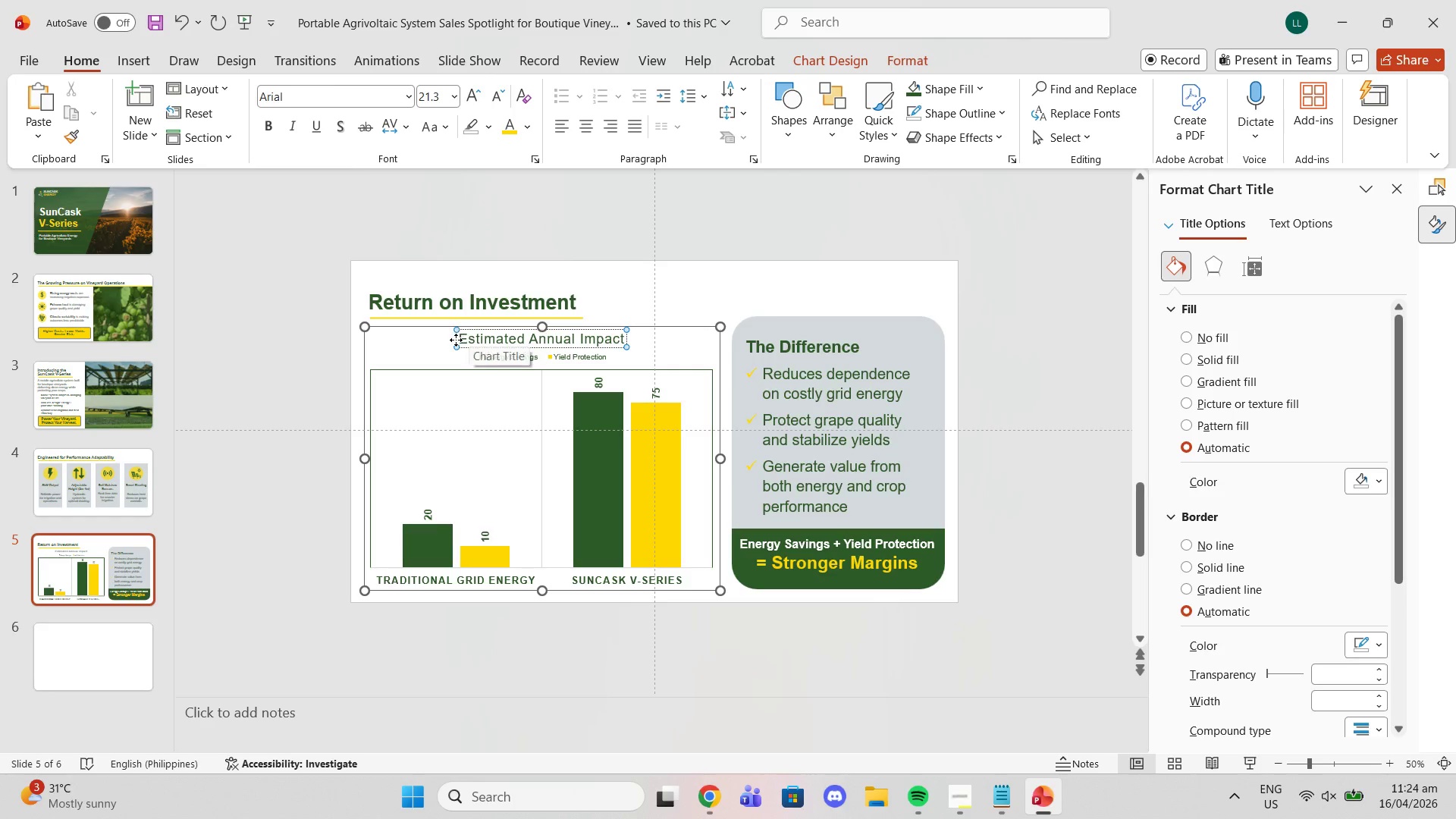 
left_click([456, 340])
 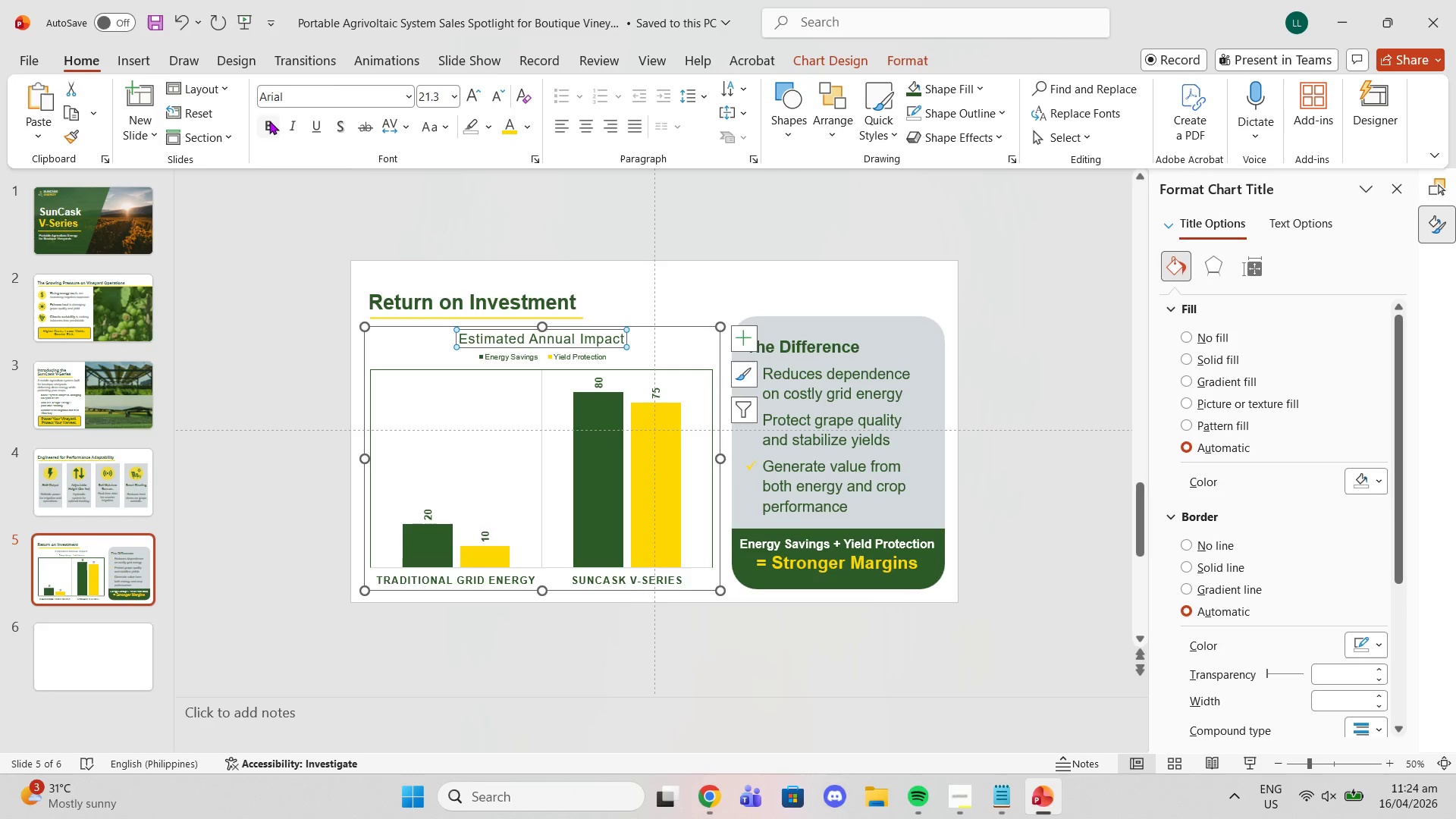 
left_click([268, 129])
 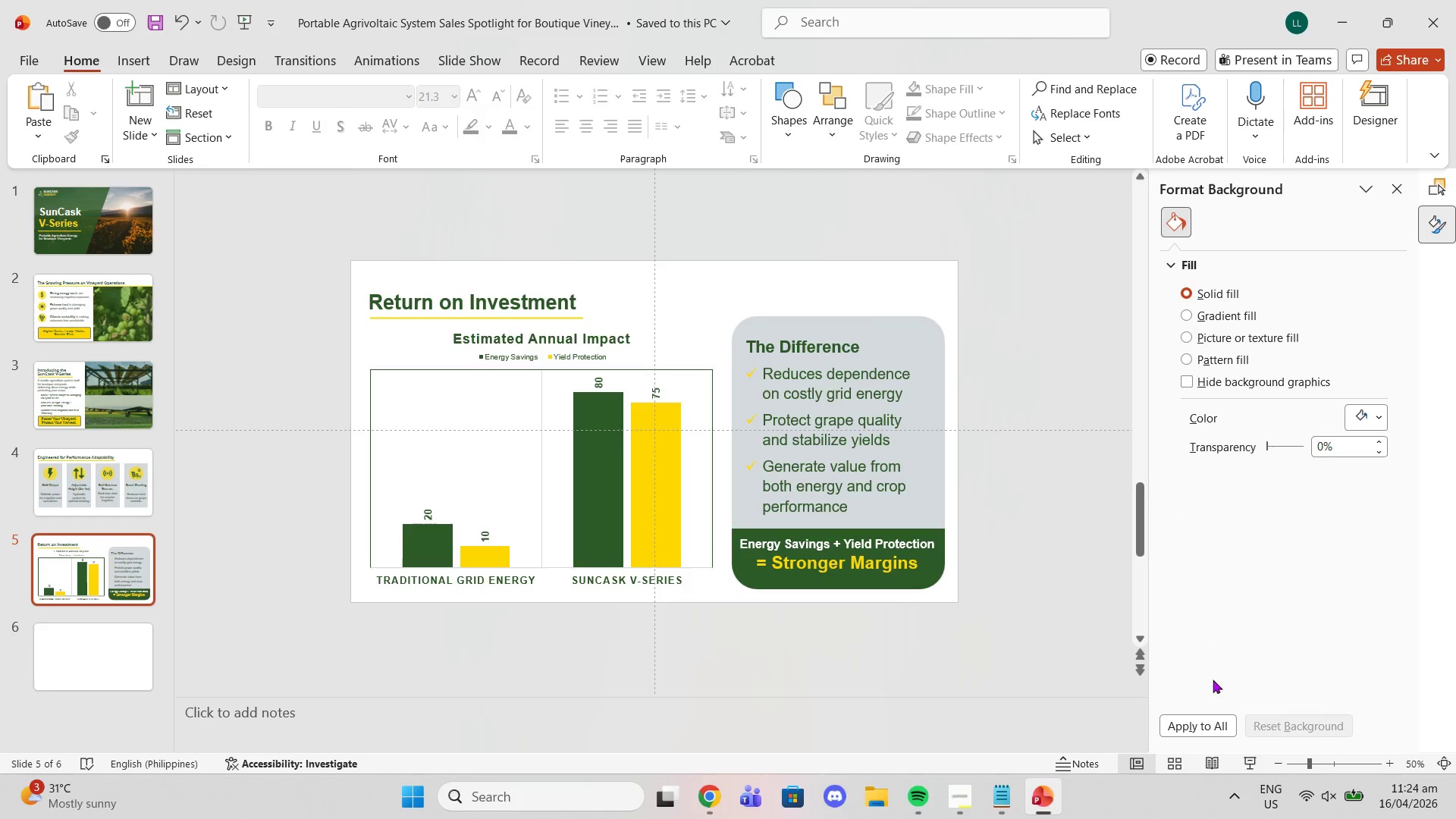 
left_click([1332, 769])
 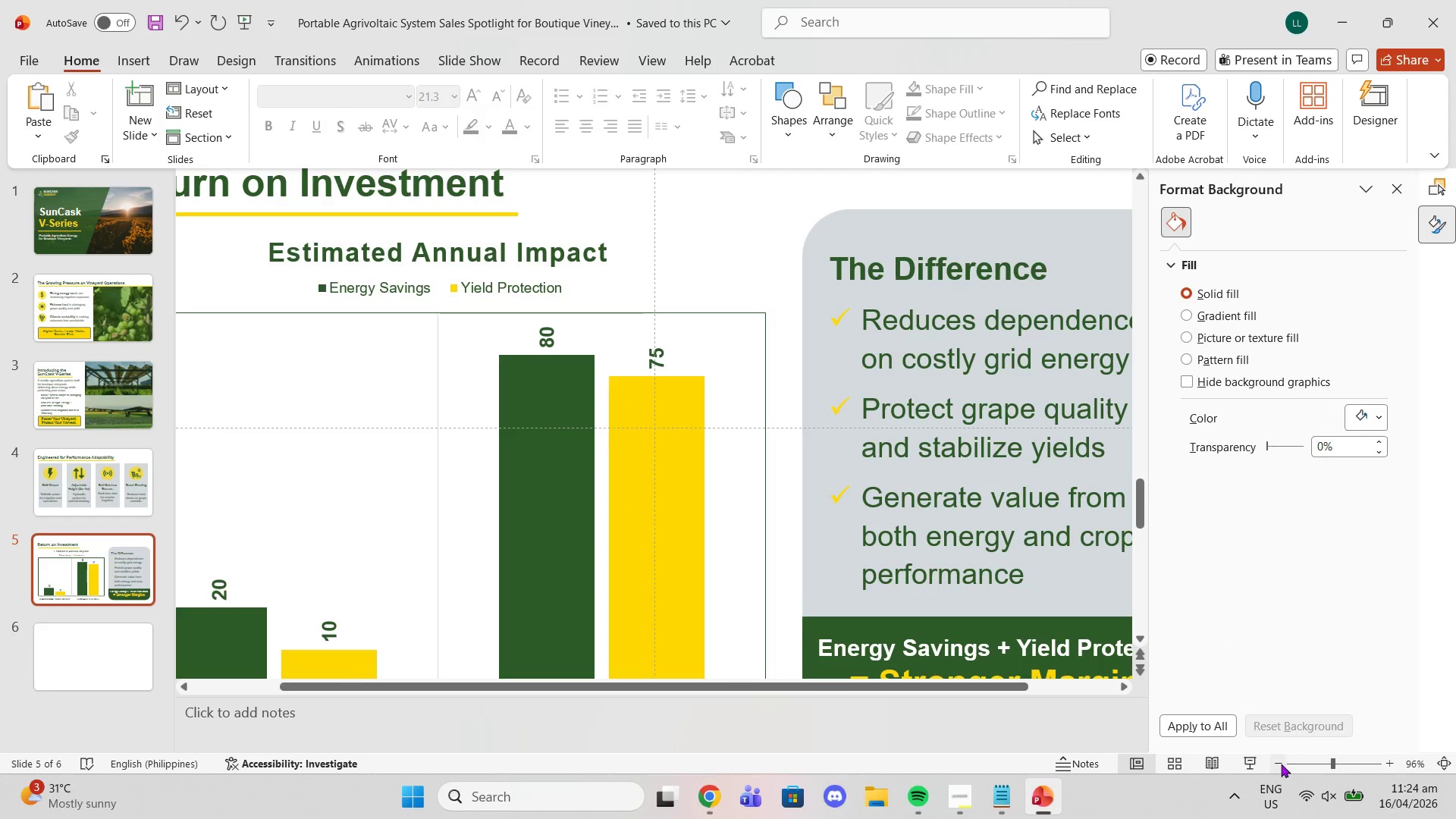 
double_click([1281, 764])
 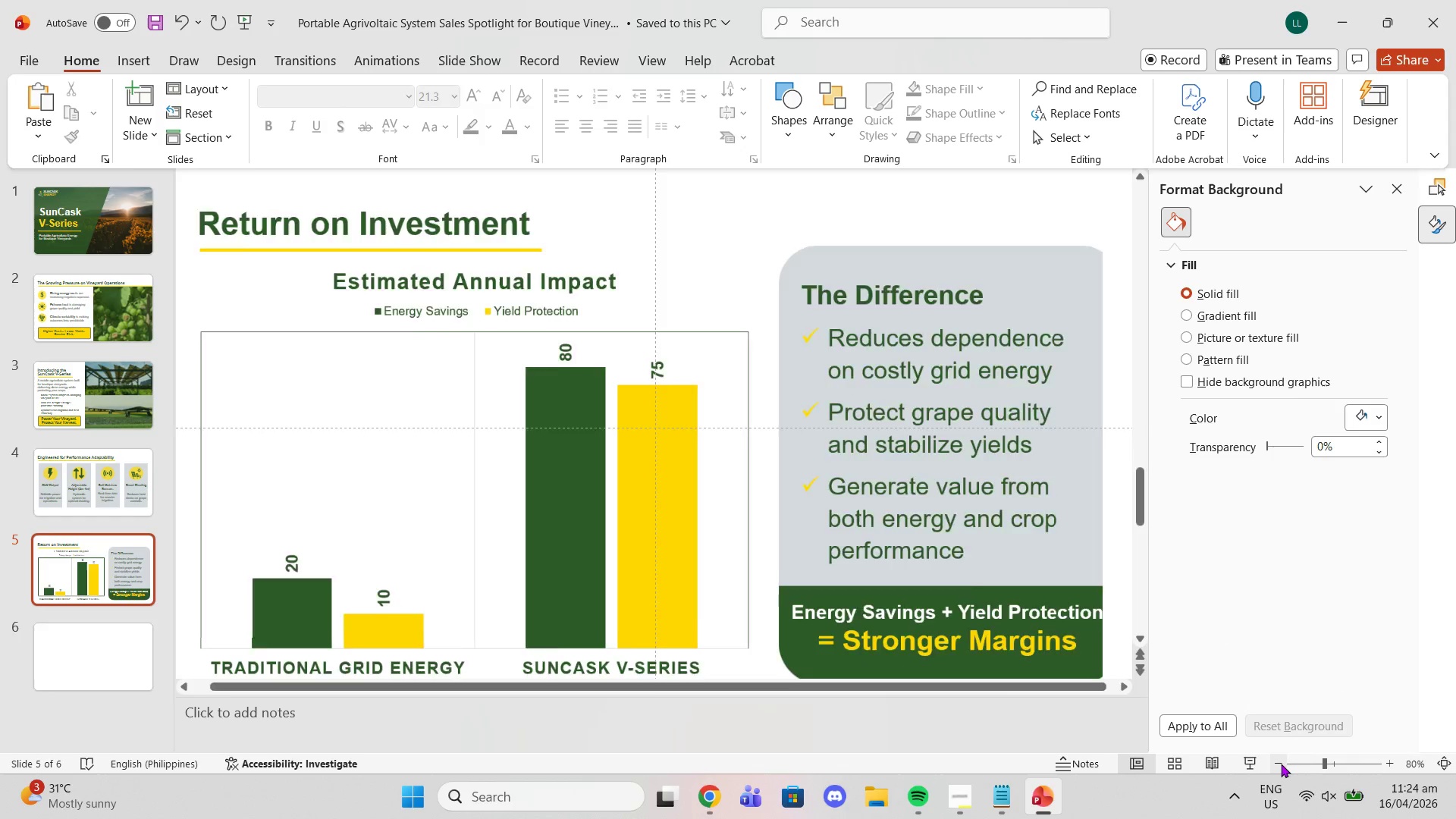 
triple_click([1281, 764])
 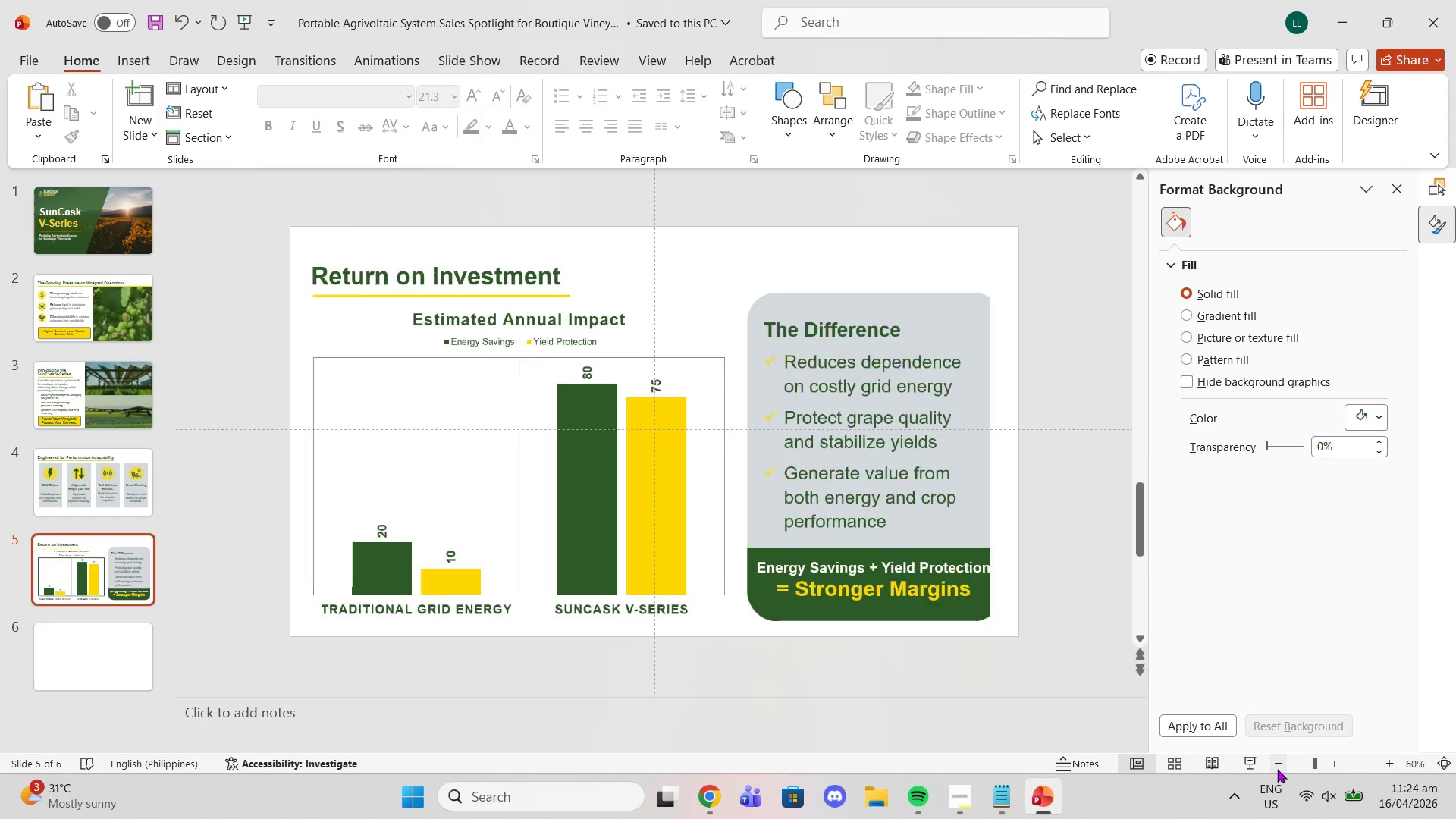 
triple_click([1277, 769])
 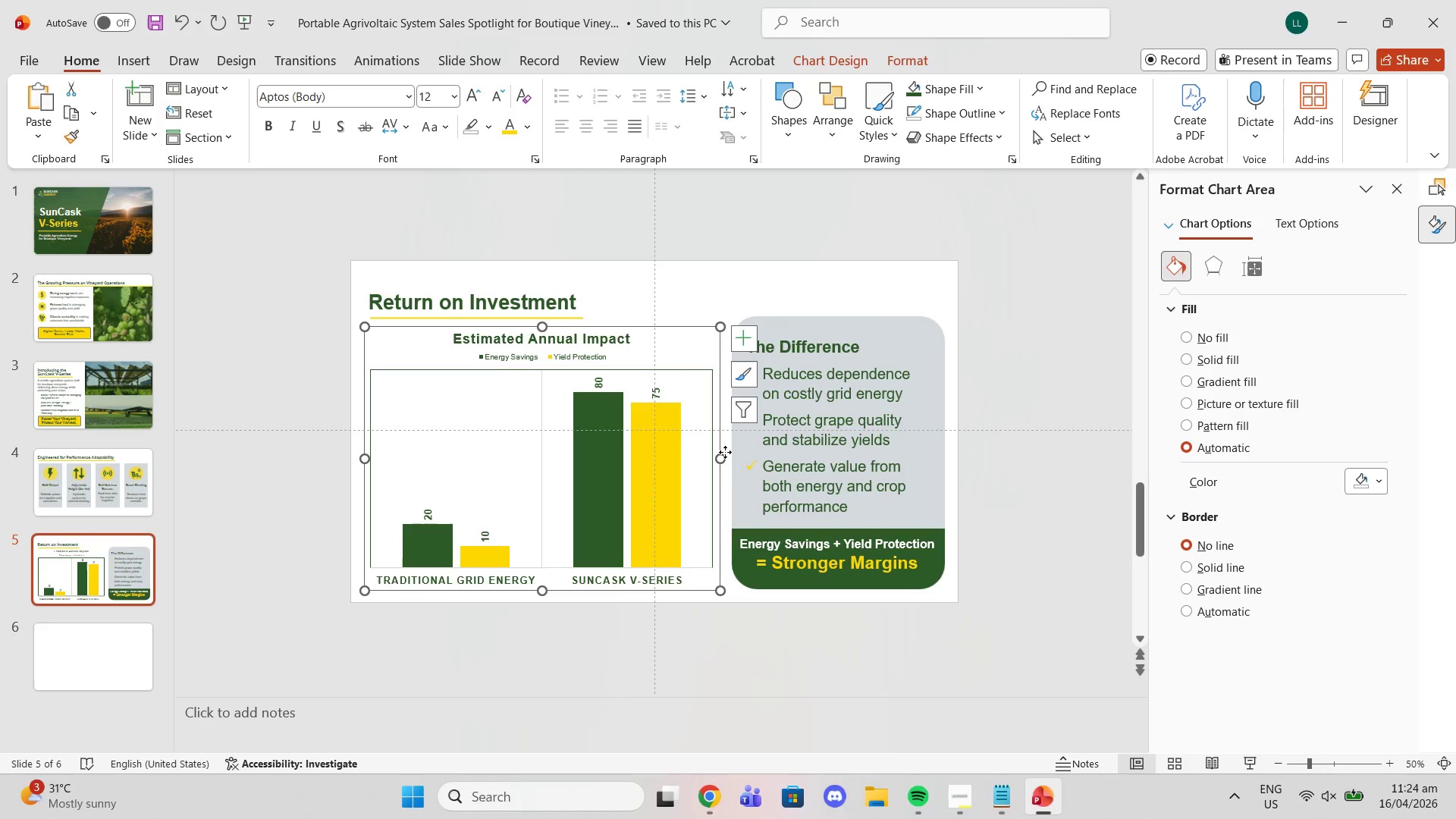 
left_click_drag(start_coordinate=[721, 455], to_coordinate=[726, 457])
 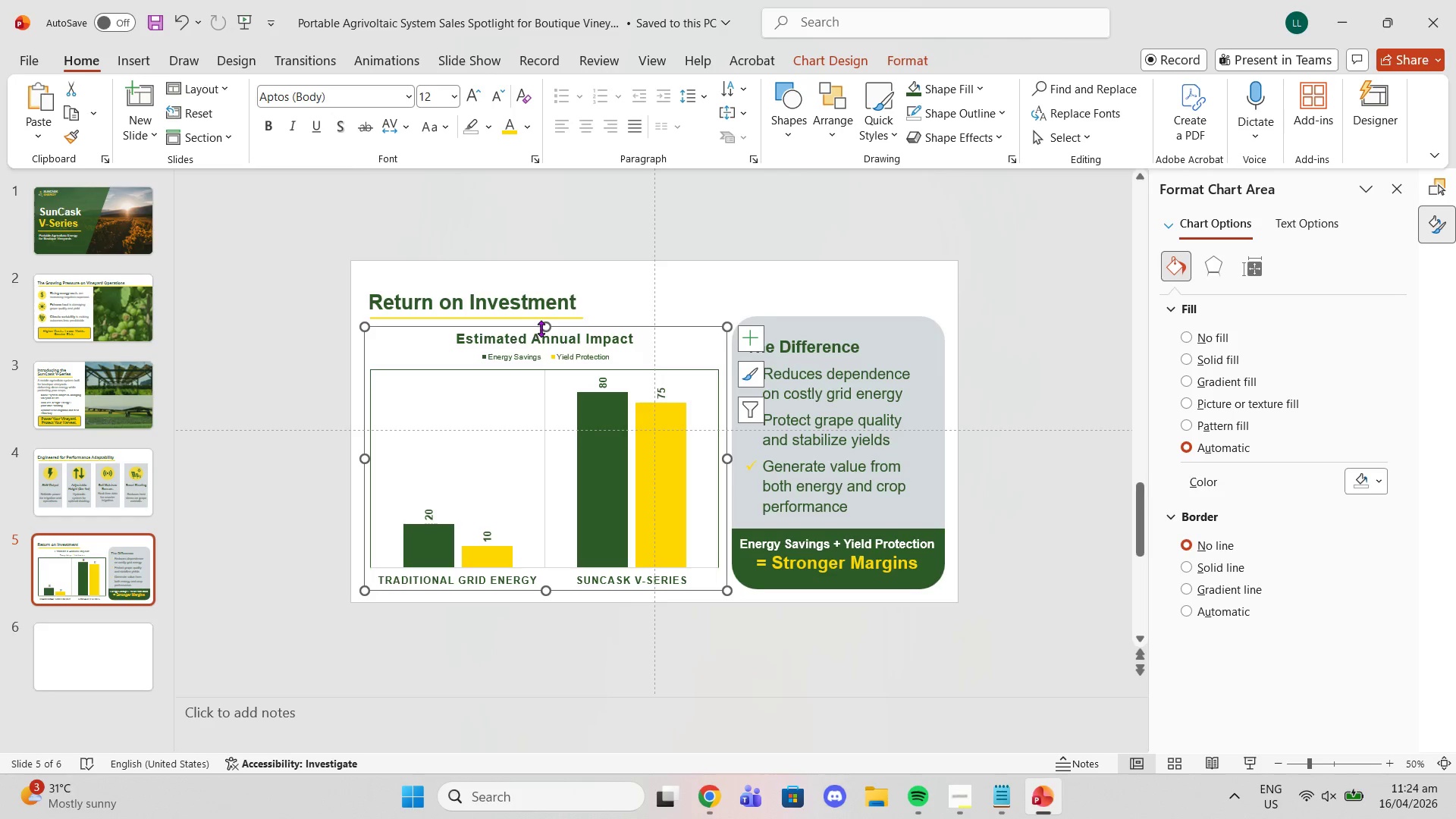 
left_click_drag(start_coordinate=[542, 328], to_coordinate=[543, 320])
 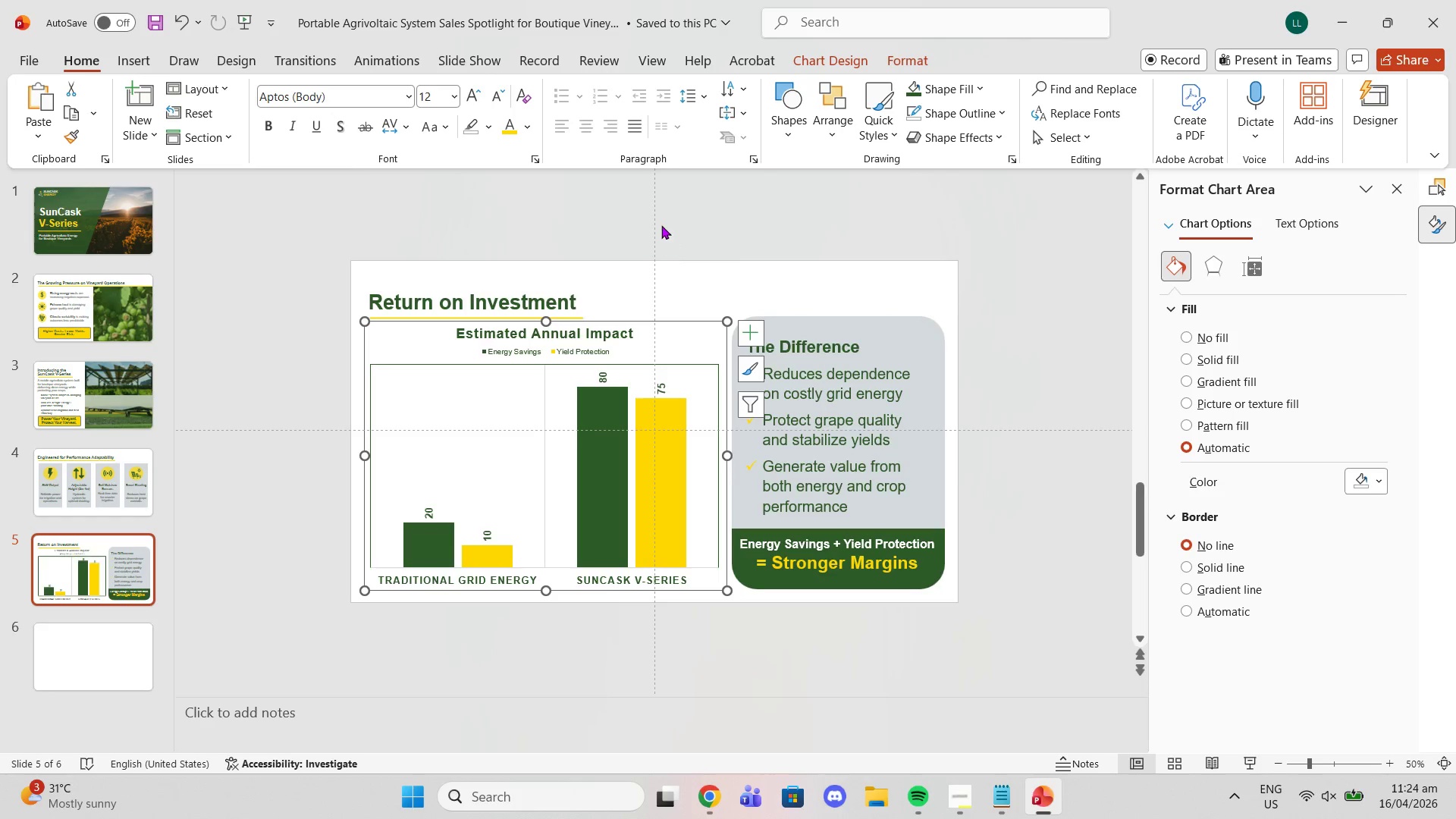 
left_click([661, 225])
 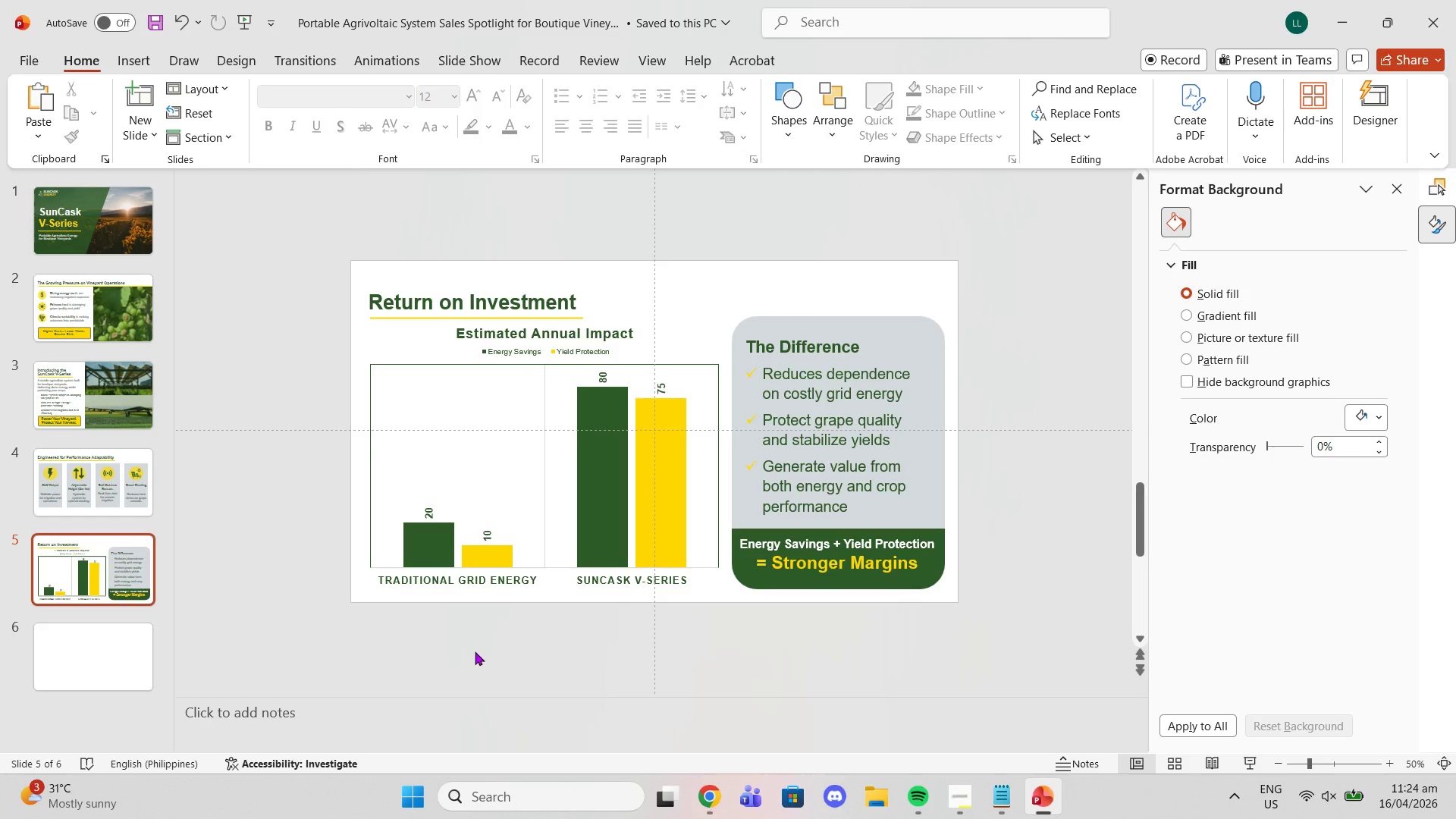 
left_click([479, 554])
 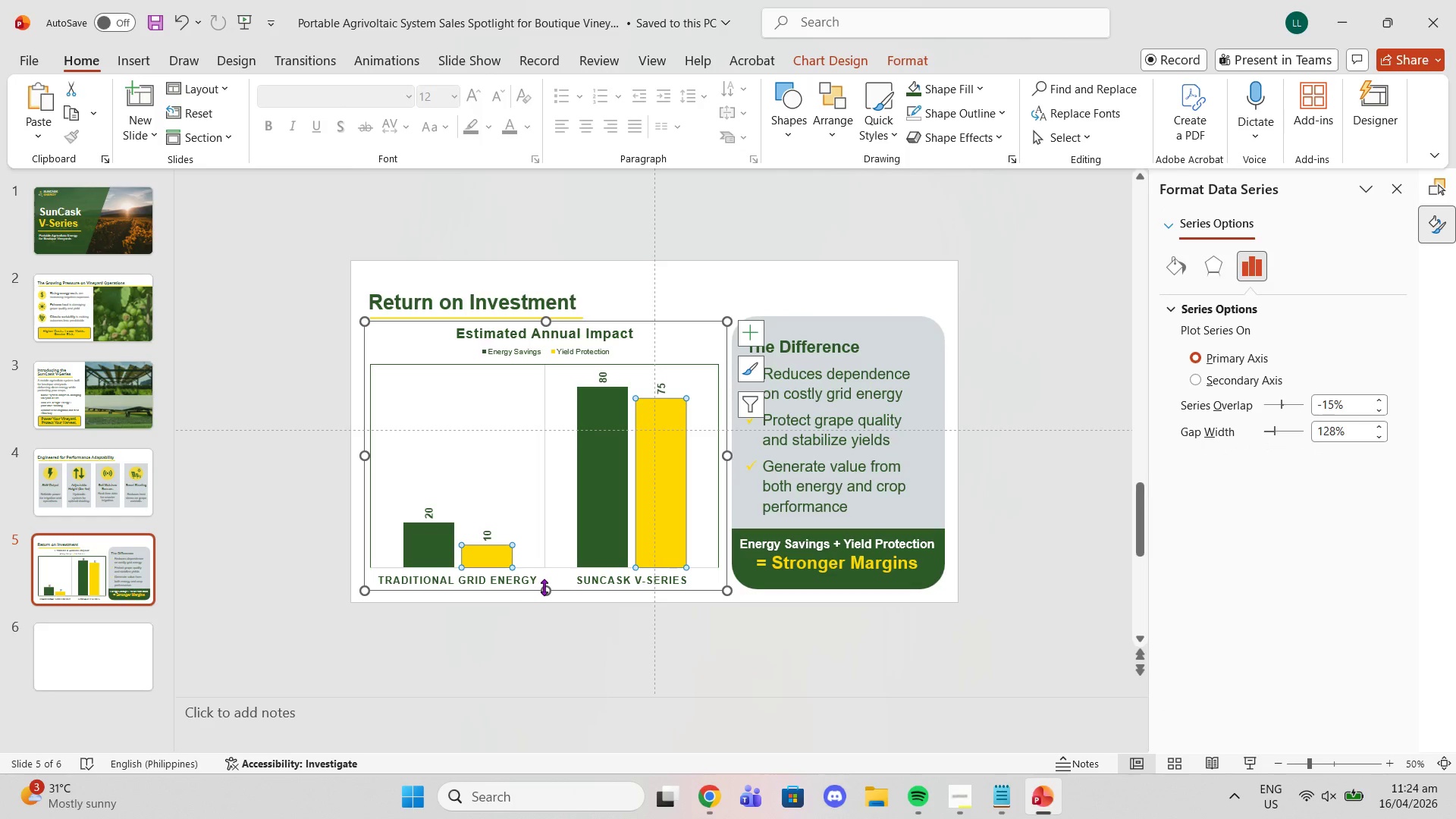 
left_click_drag(start_coordinate=[544, 587], to_coordinate=[544, 591])
 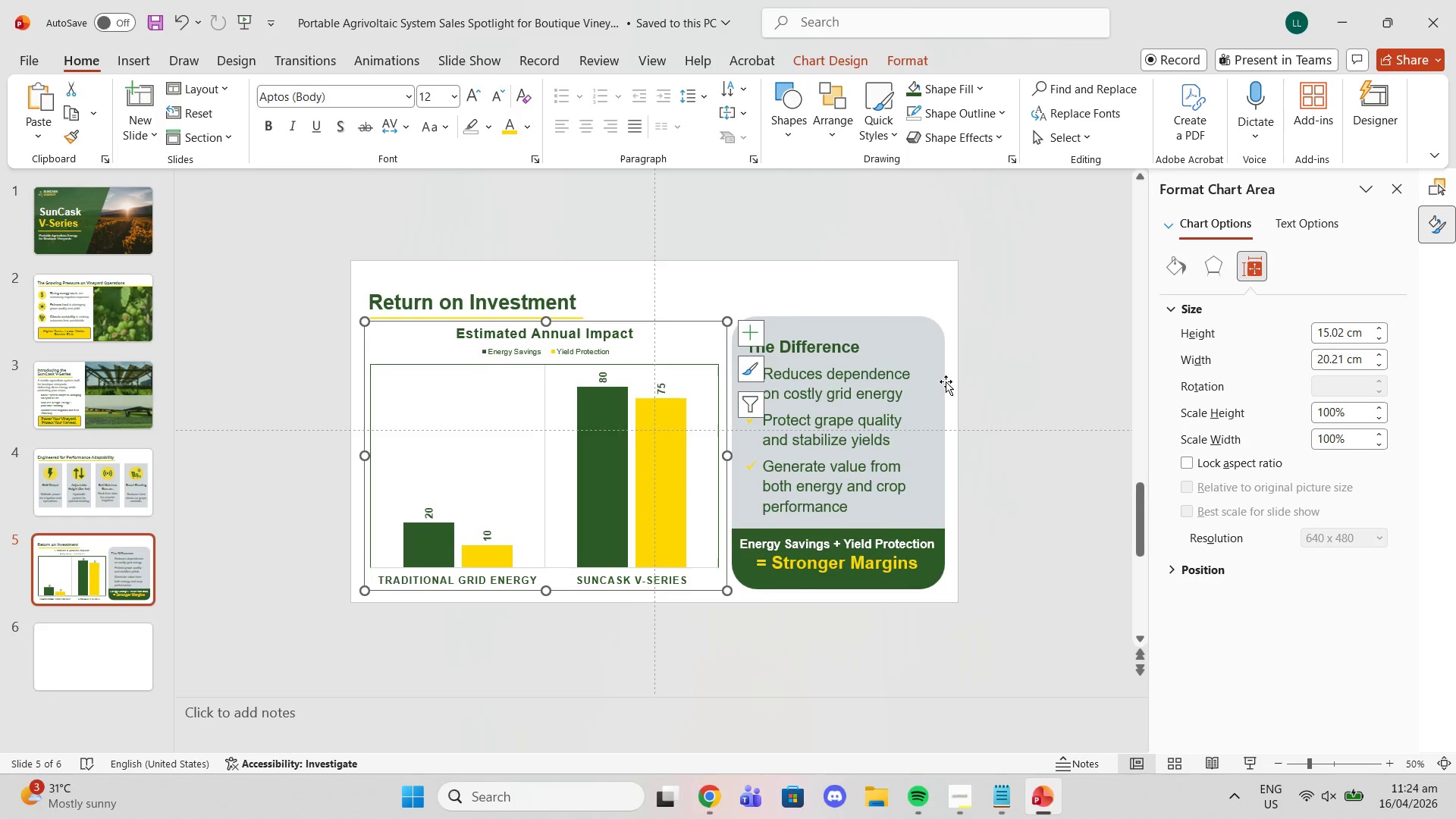 
left_click([971, 337])
 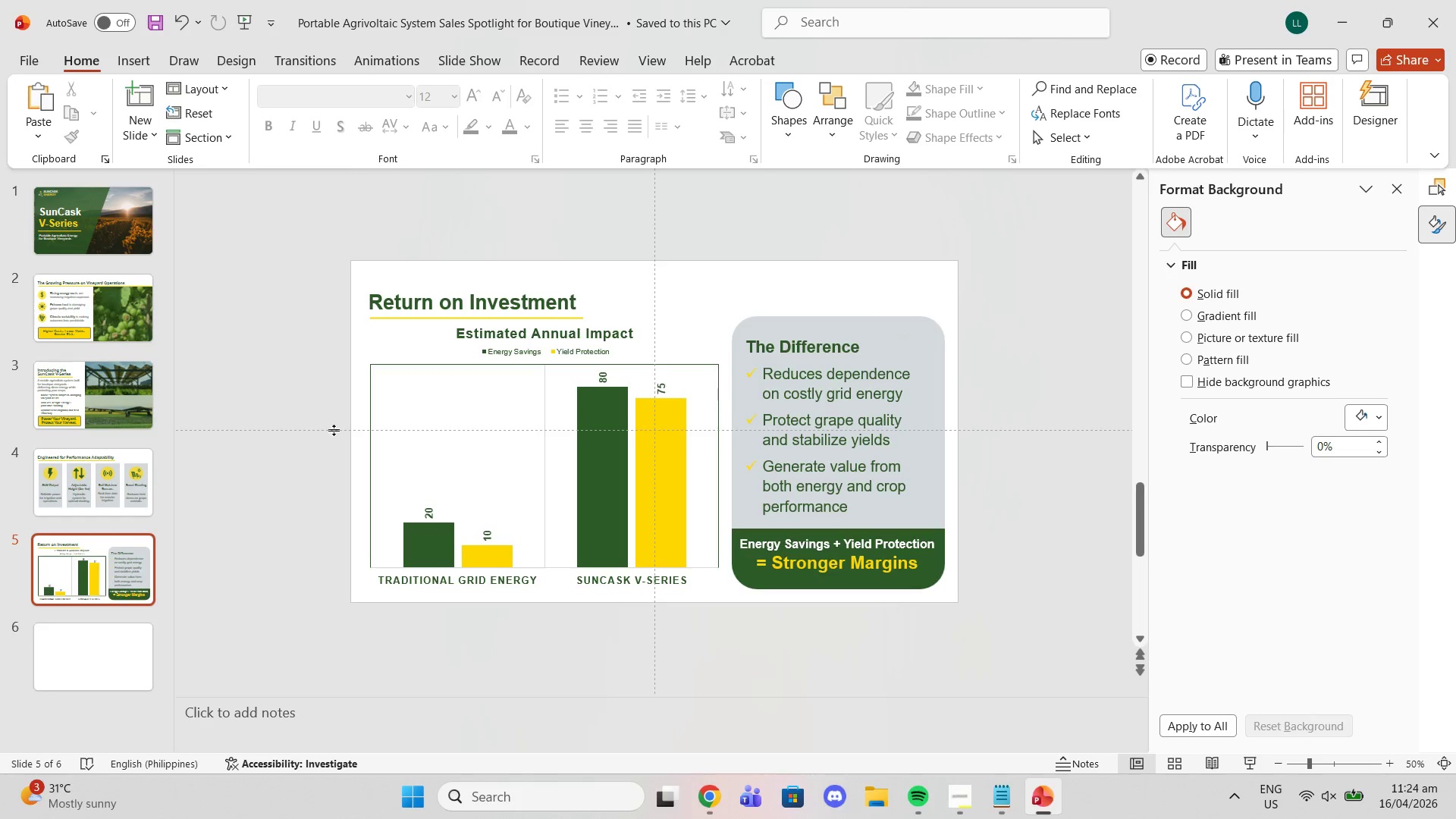 
scroll: coordinate [117, 375], scroll_direction: up, amount: 3.0
 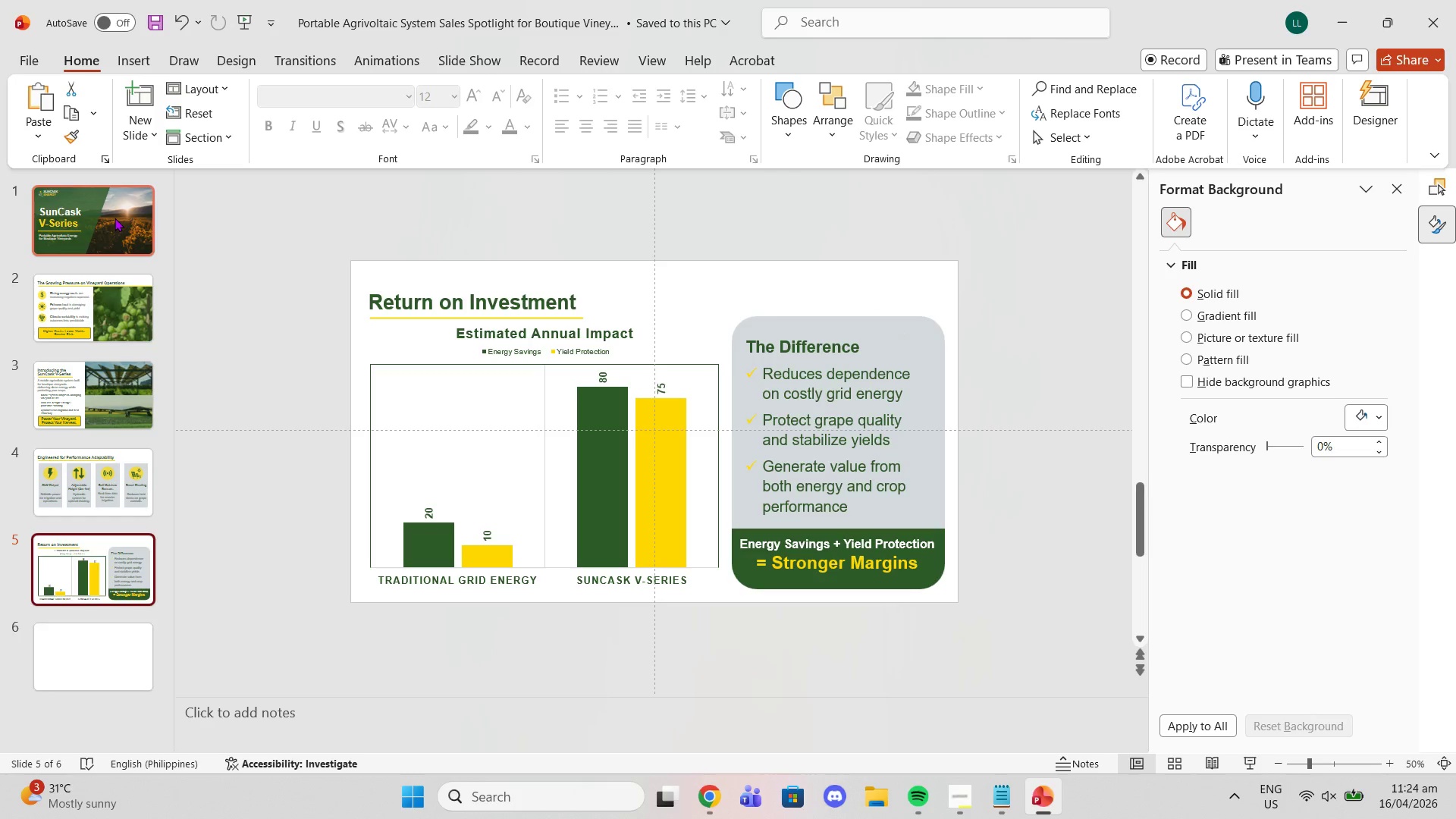 
left_click([115, 218])
 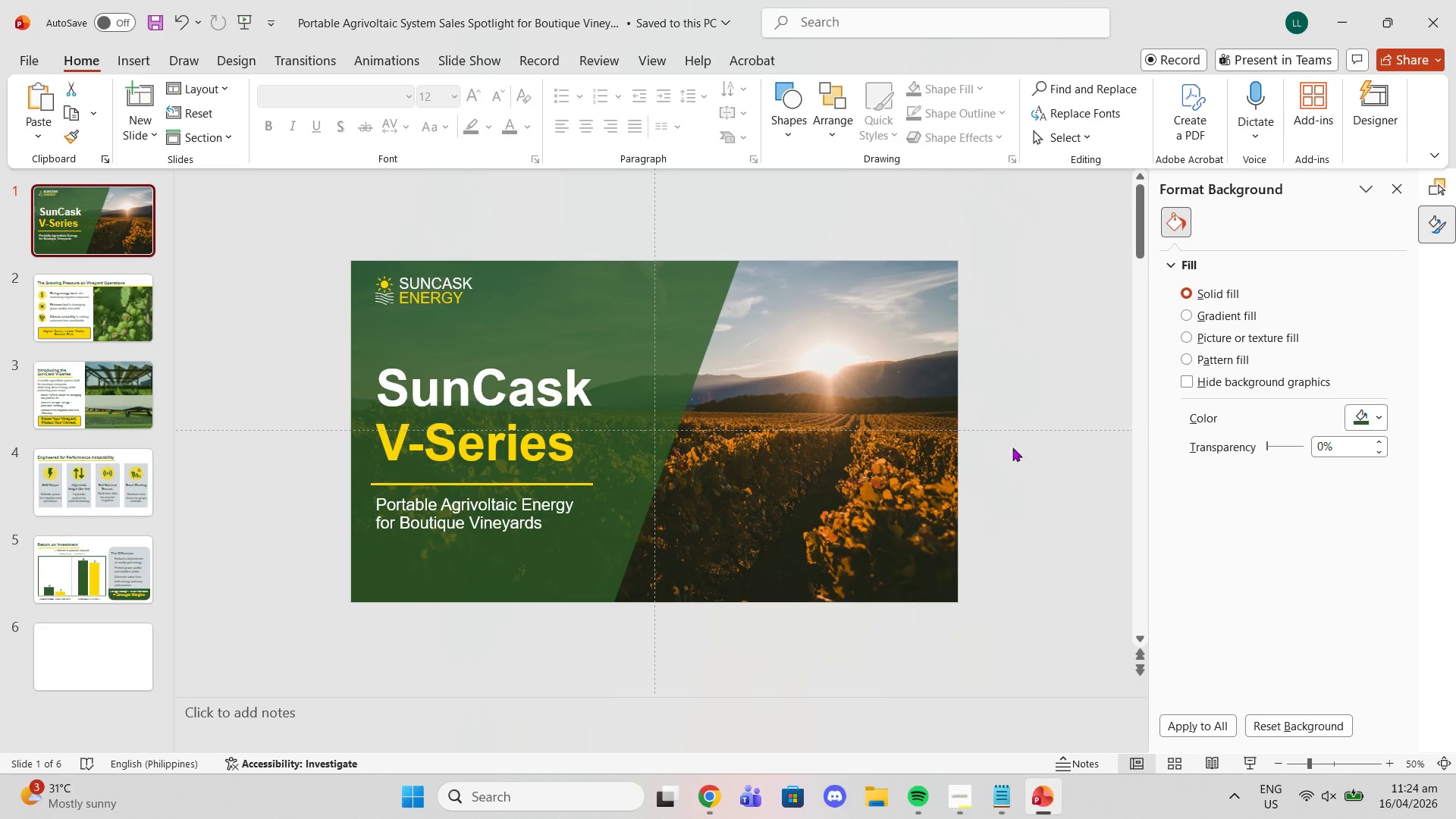 
scroll: coordinate [1004, 434], scroll_direction: down, amount: 4.0
 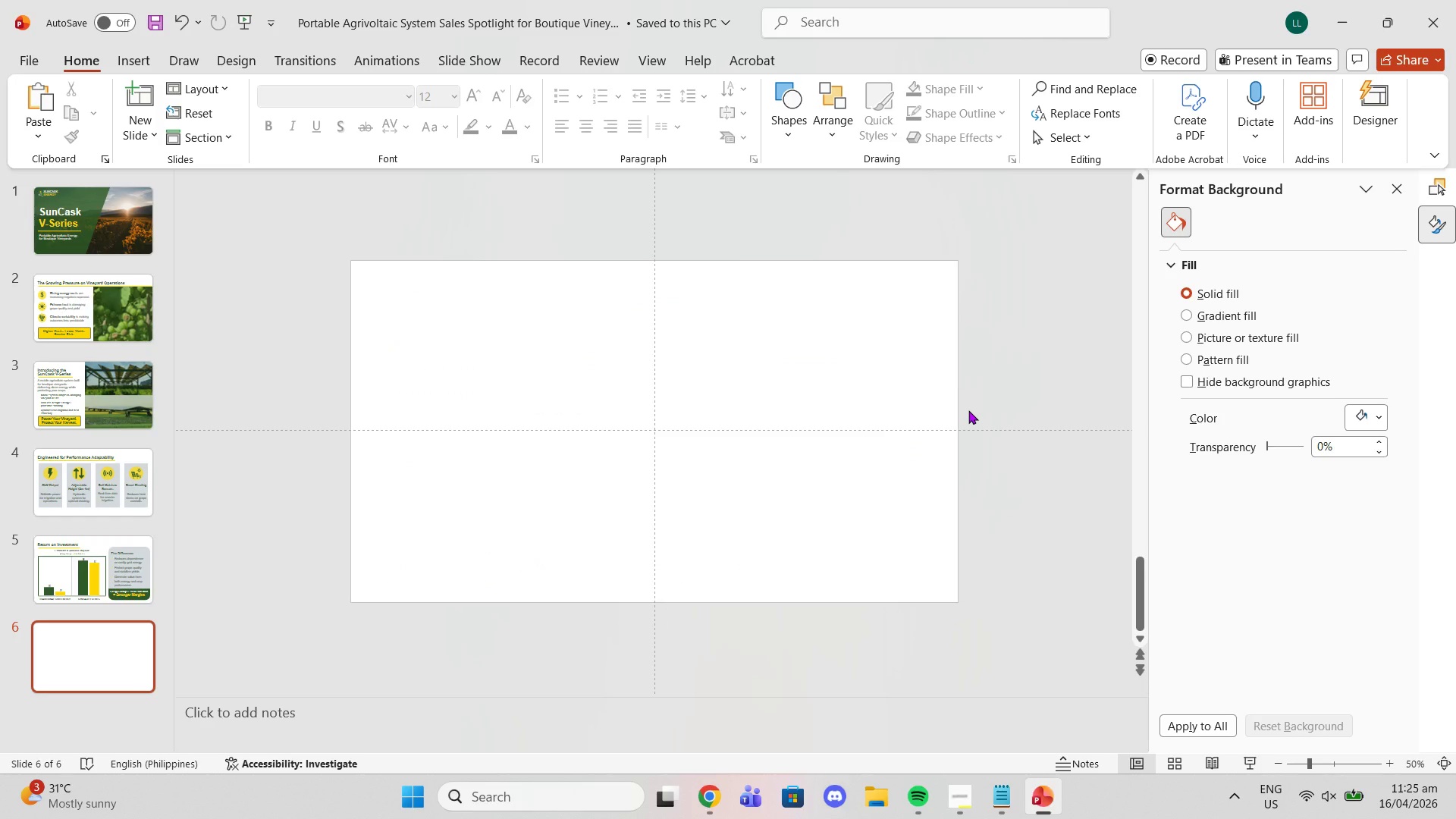 
wait(13.94)
 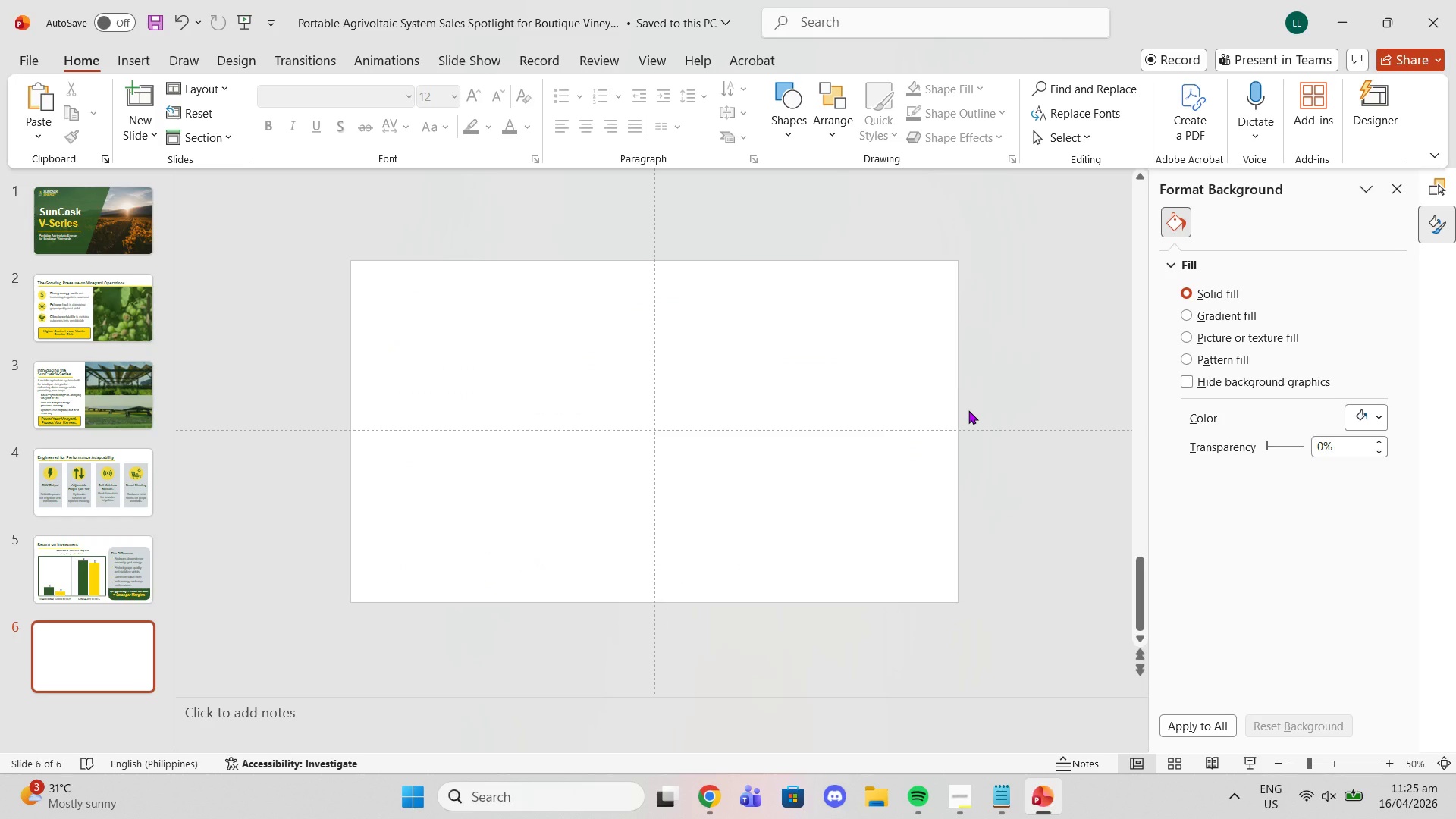 
double_click([102, 230])
 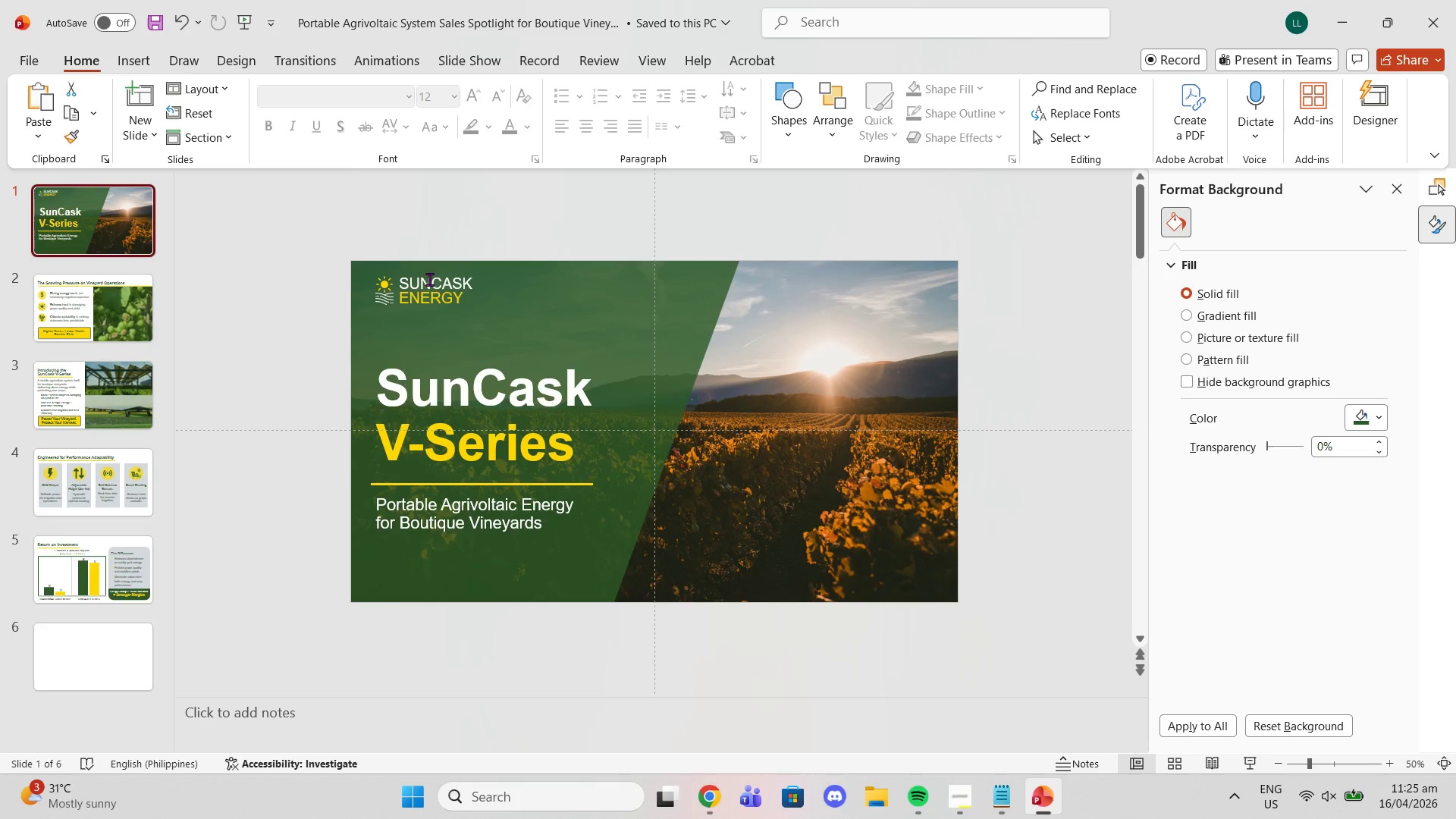 
right_click([127, 209])
 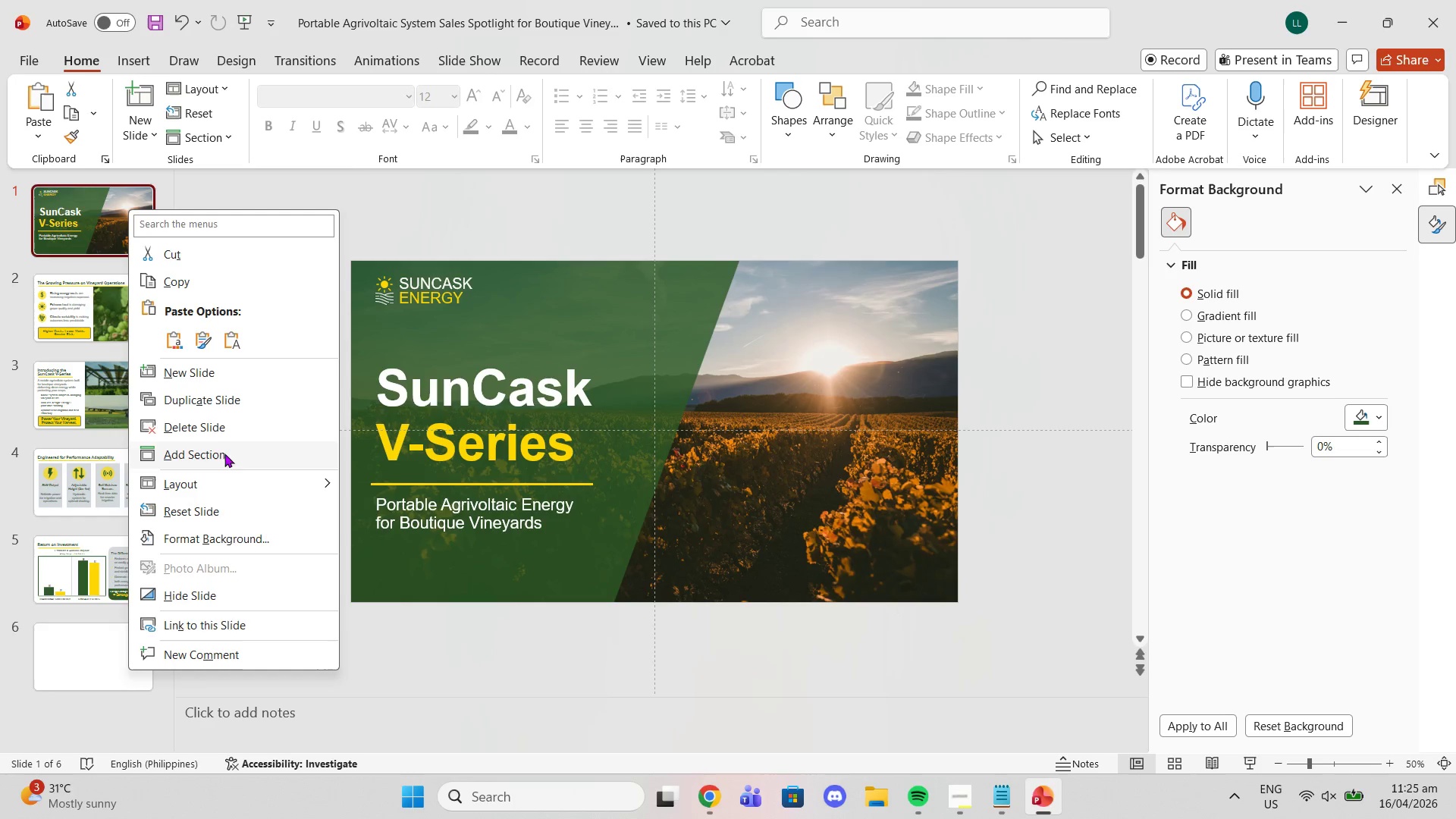 
left_click([209, 395])
 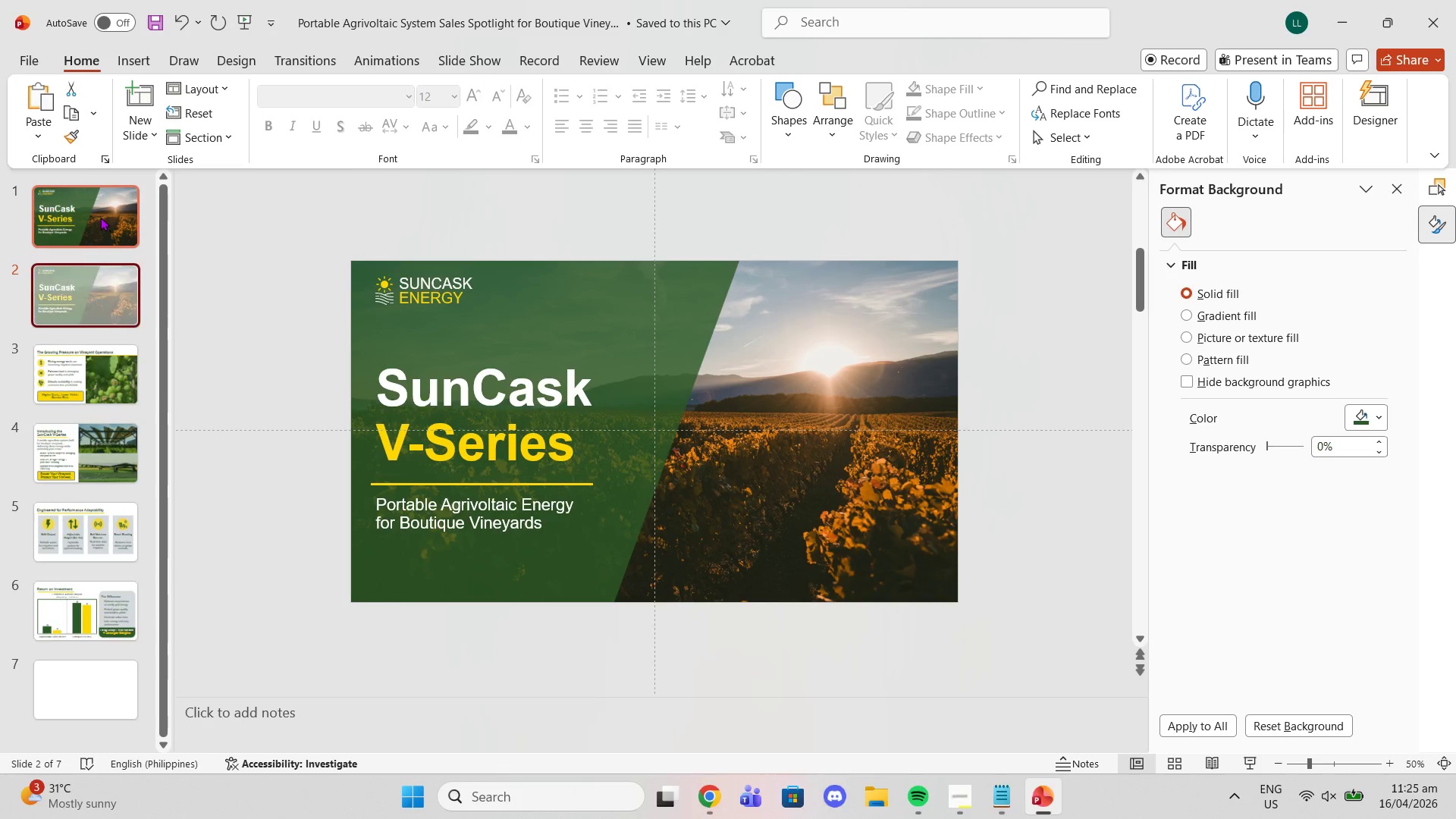 
left_click_drag(start_coordinate=[100, 217], to_coordinate=[99, 230])
 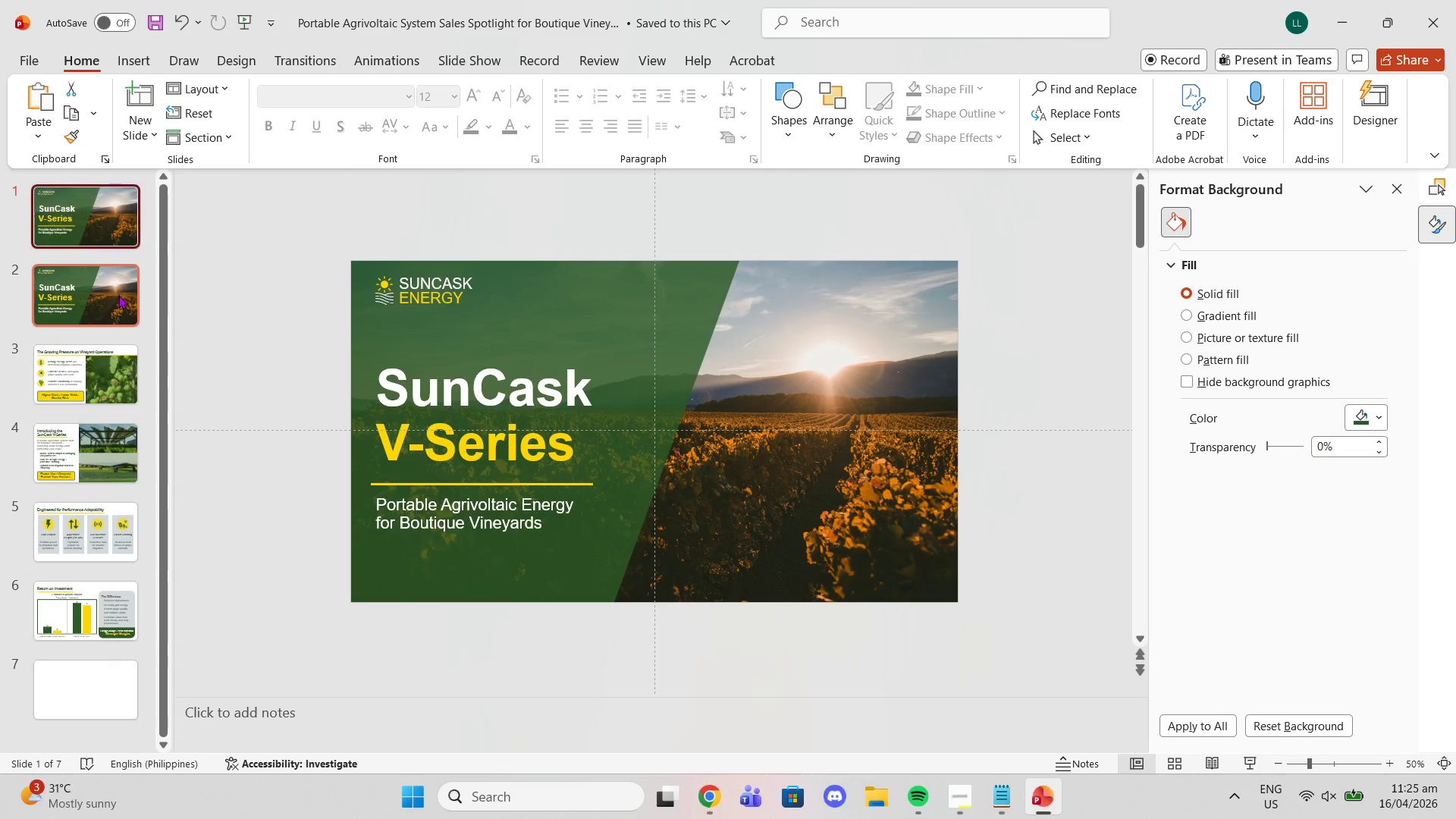 
left_click_drag(start_coordinate=[118, 295], to_coordinate=[111, 611])
 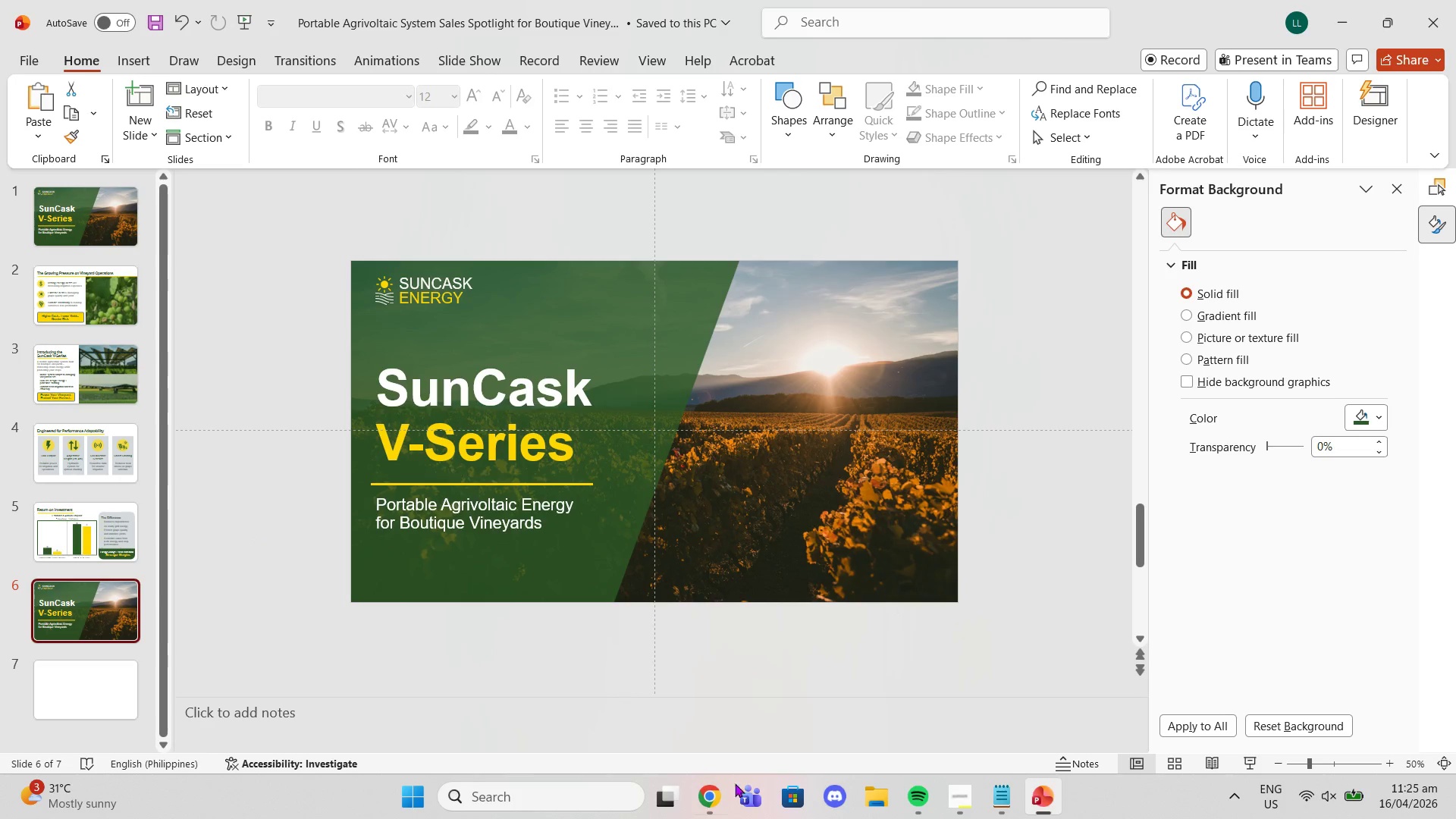 
scroll: coordinate [145, 444], scroll_direction: down, amount: 3.0
 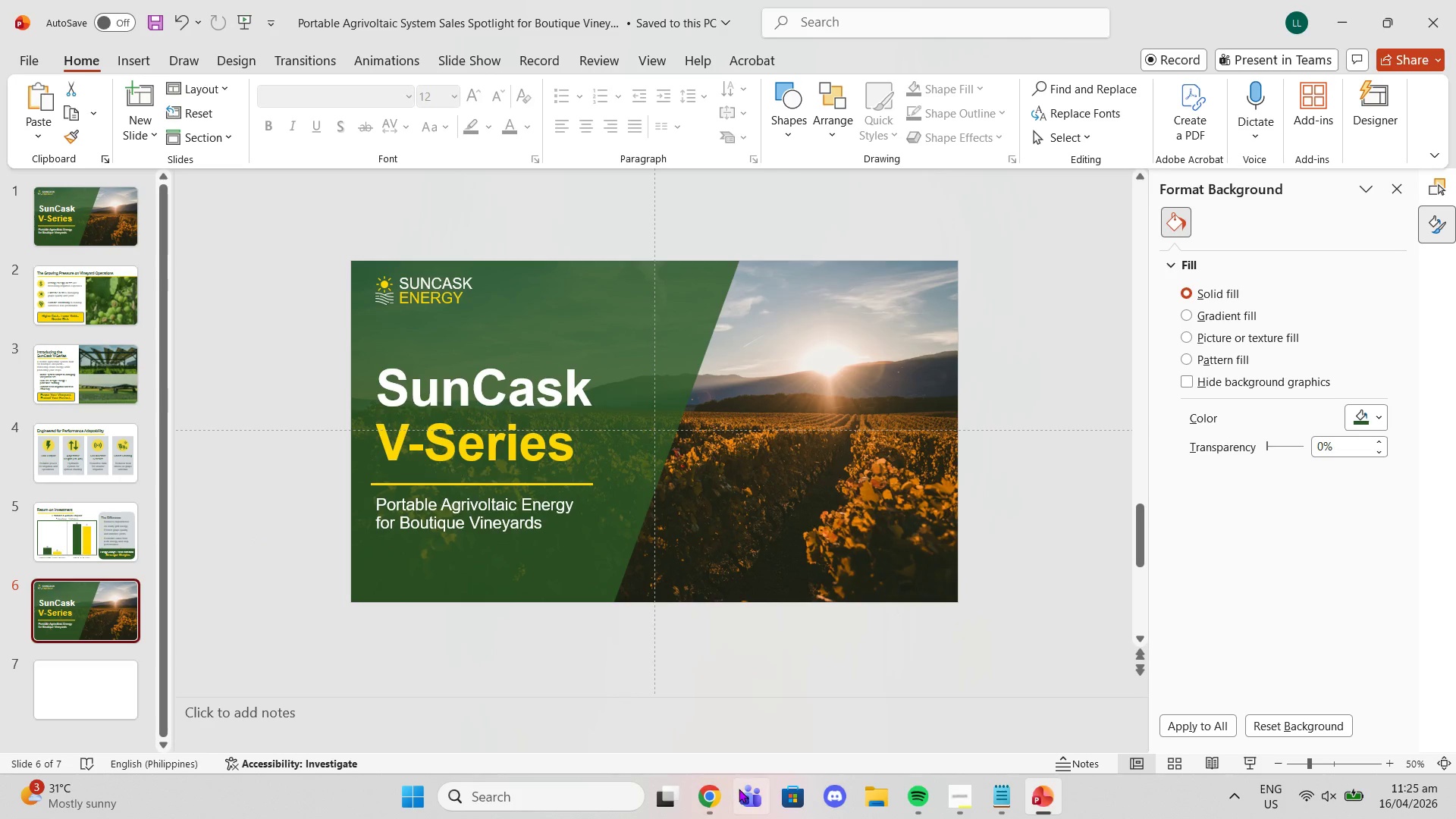 
left_click([714, 786])
 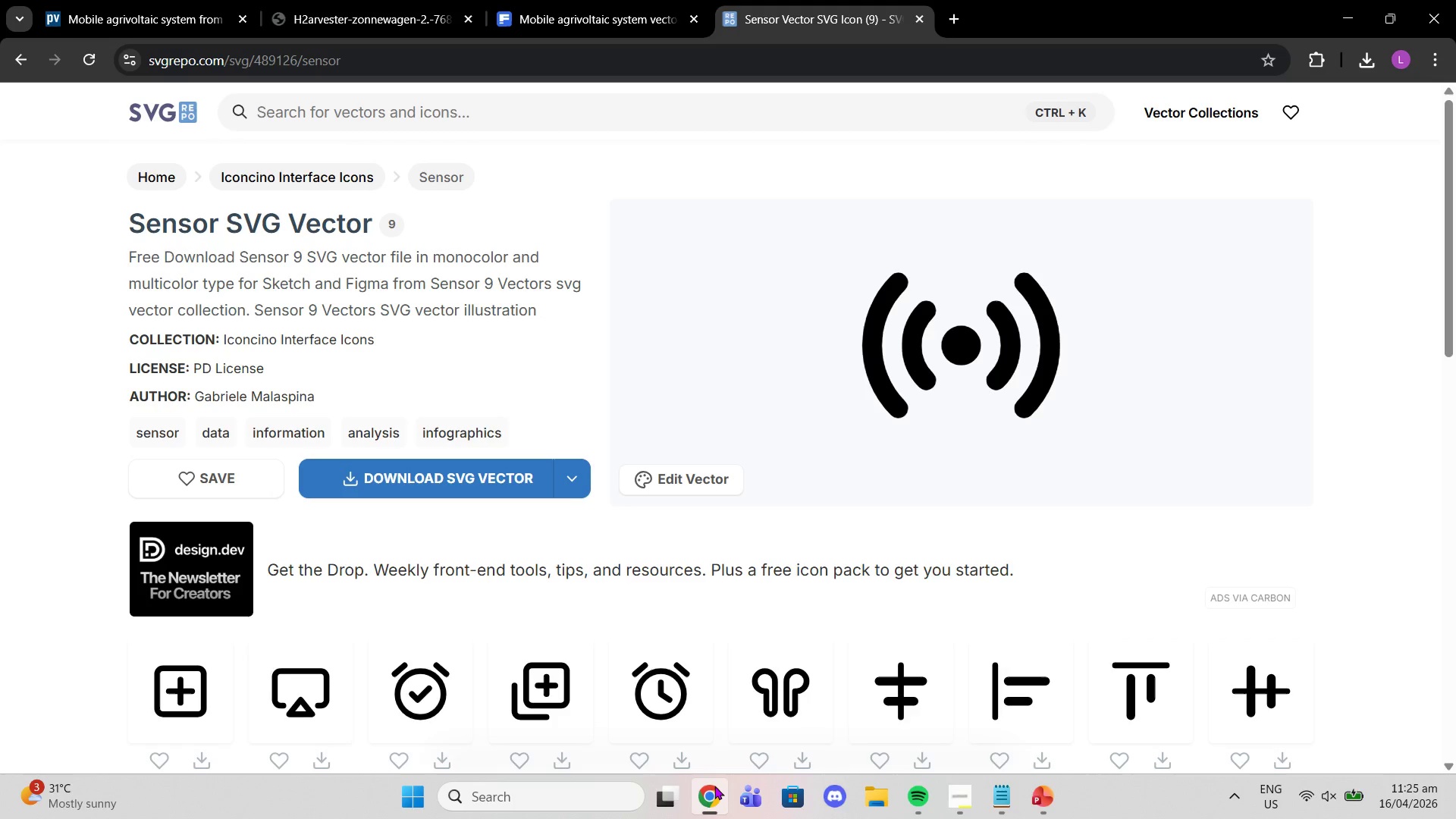 
left_click([714, 786])
 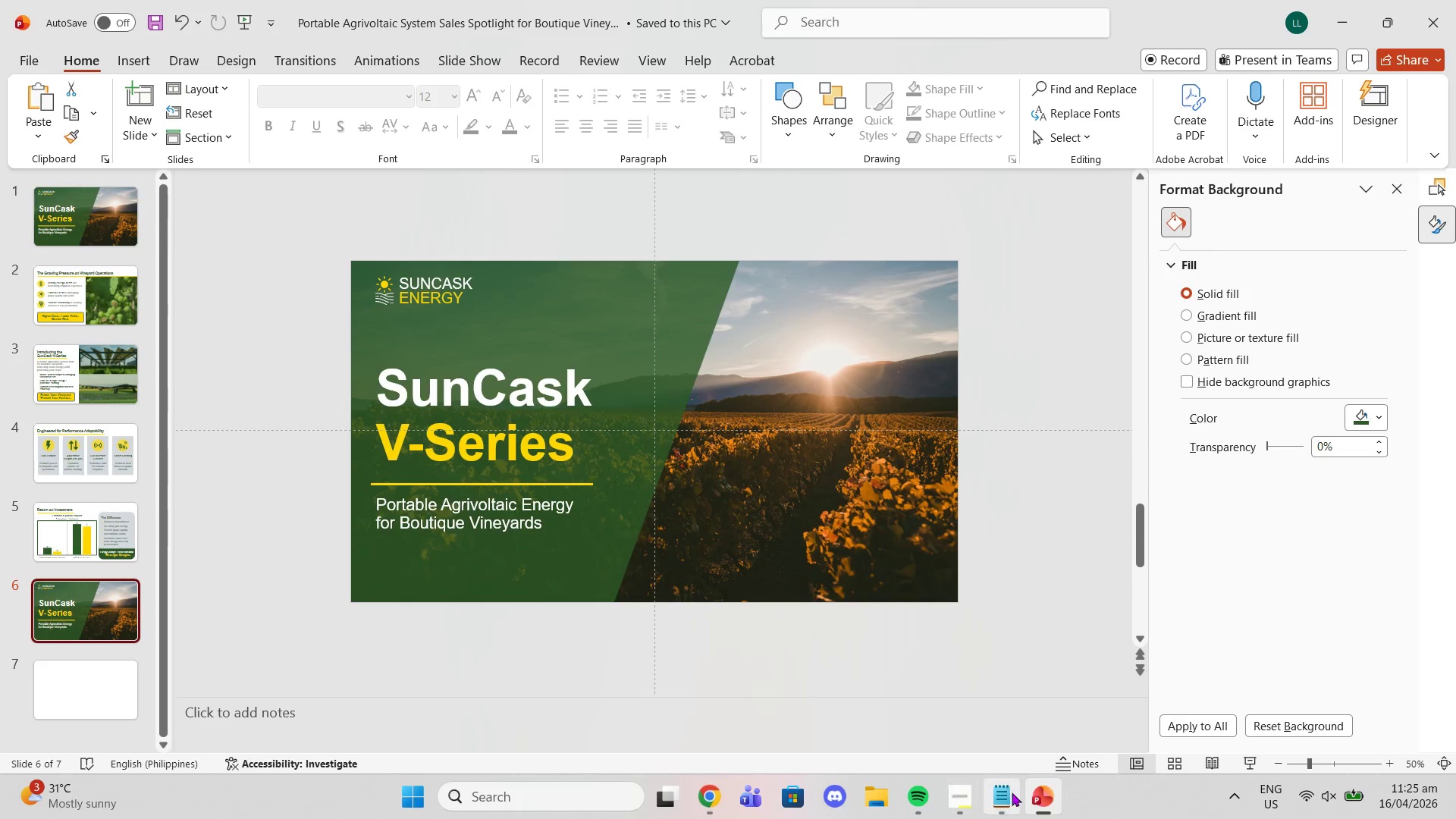 
left_click([1012, 792])
 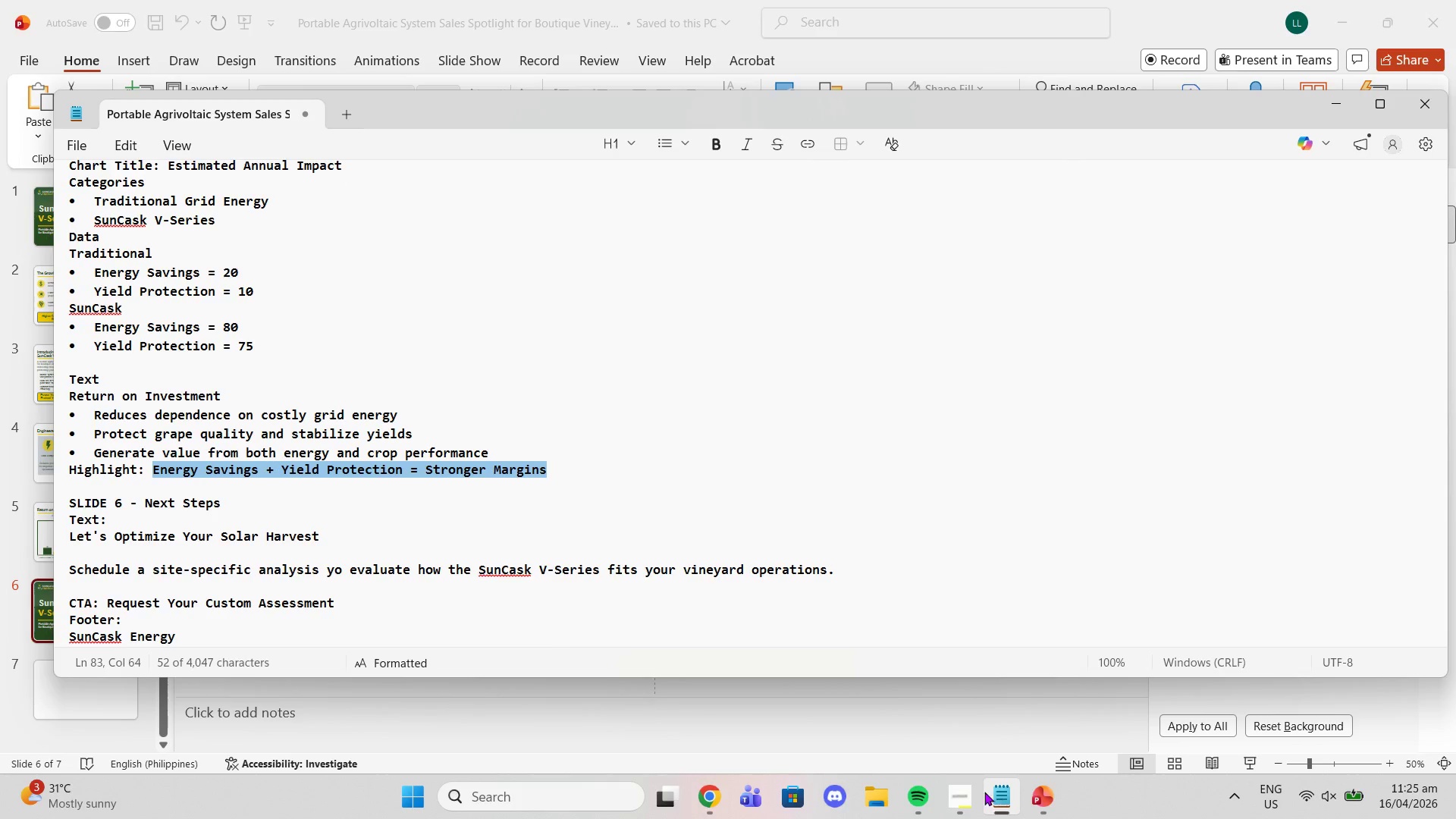 
left_click([966, 792])